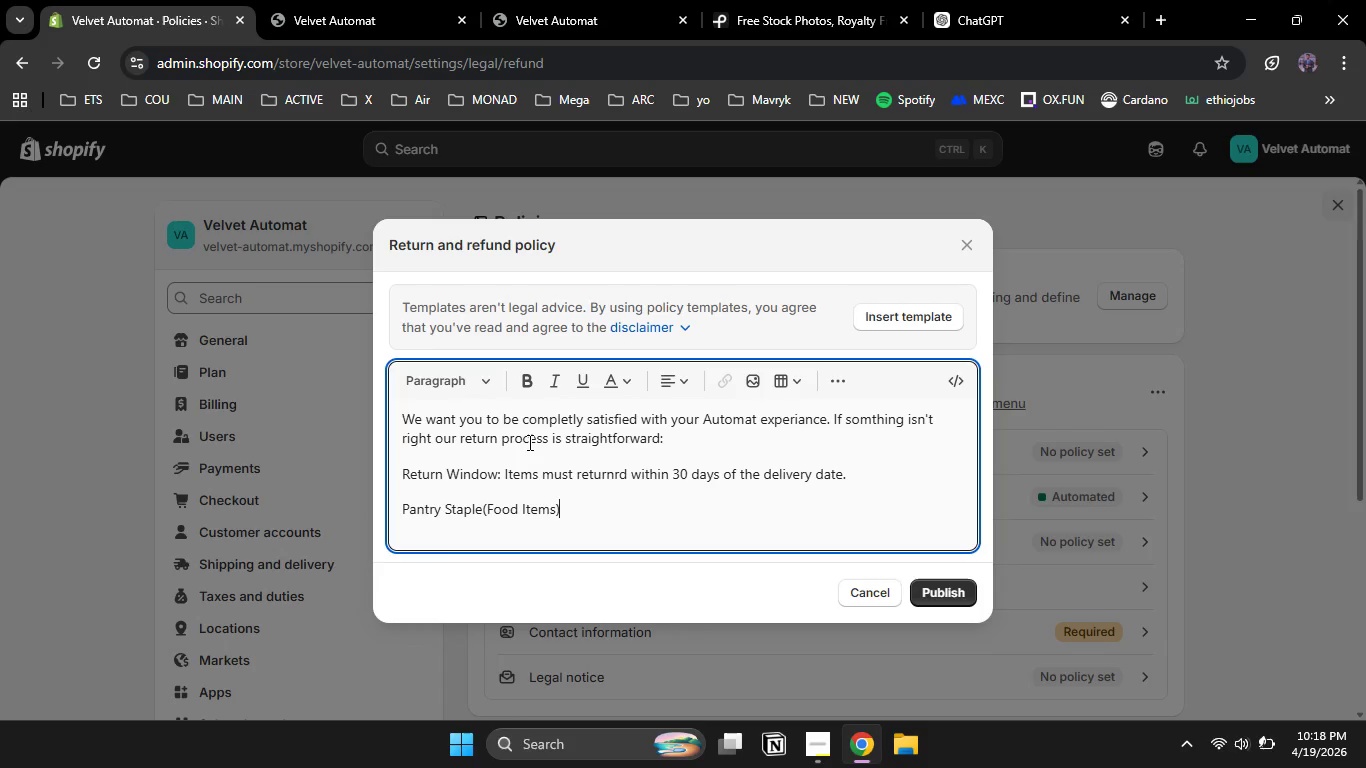 
type(: FO)
key(Backspace)
type(or healt )
key(Backspace)
type(h )
 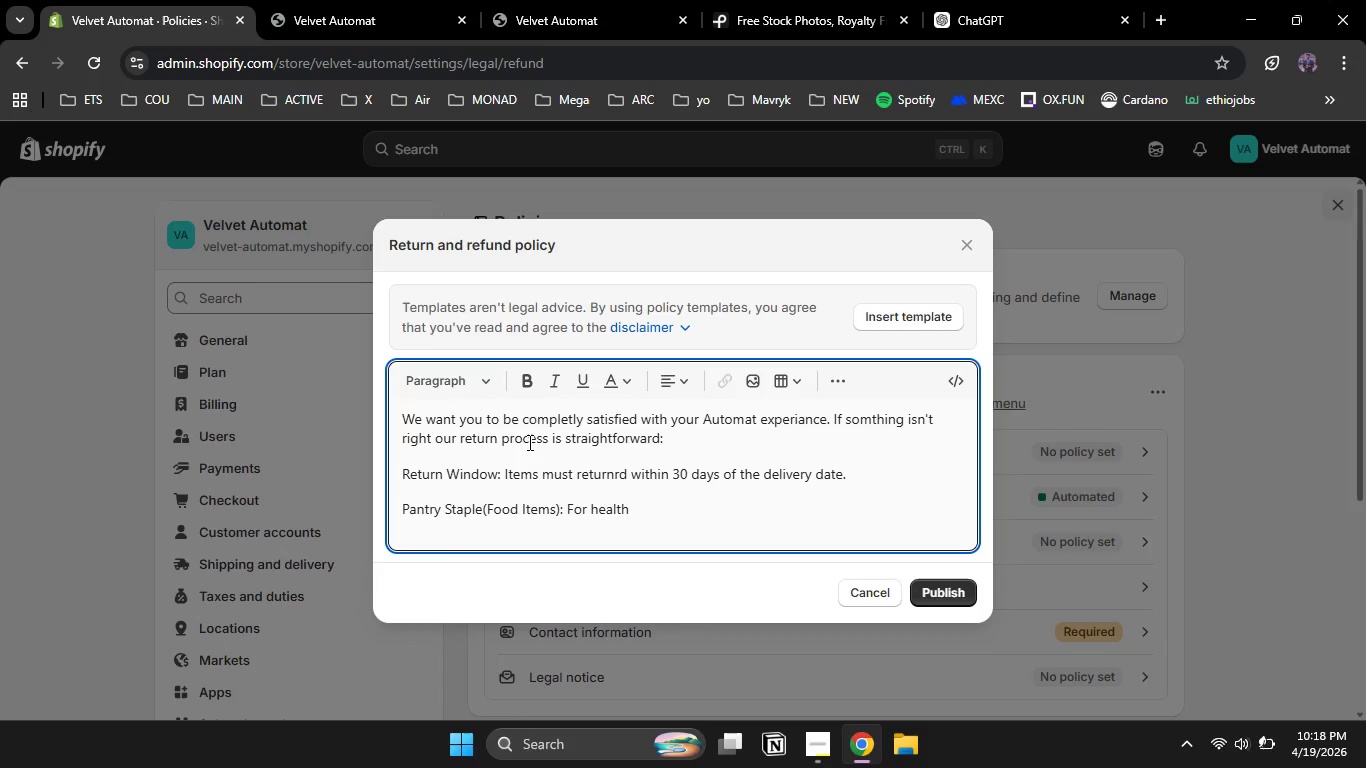 
type(and safty reasons )
key(Backspace)
type(, all food items are final set and cannot be returned once the seal is broken or thr )
key(Backspace)
key(Backspace)
type(e product has been opened.)
 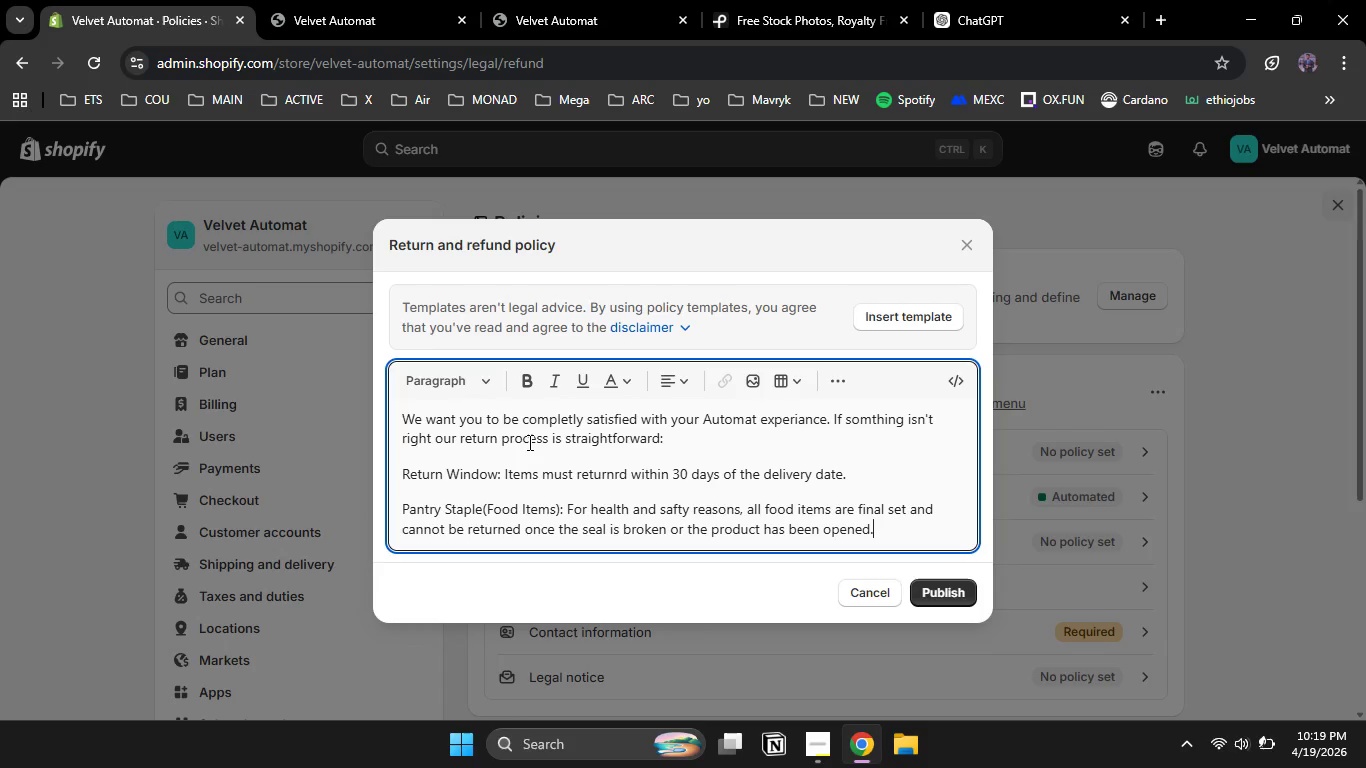 
scroll: coordinate [528, 442], scroll_direction: down, amount: 1.0
 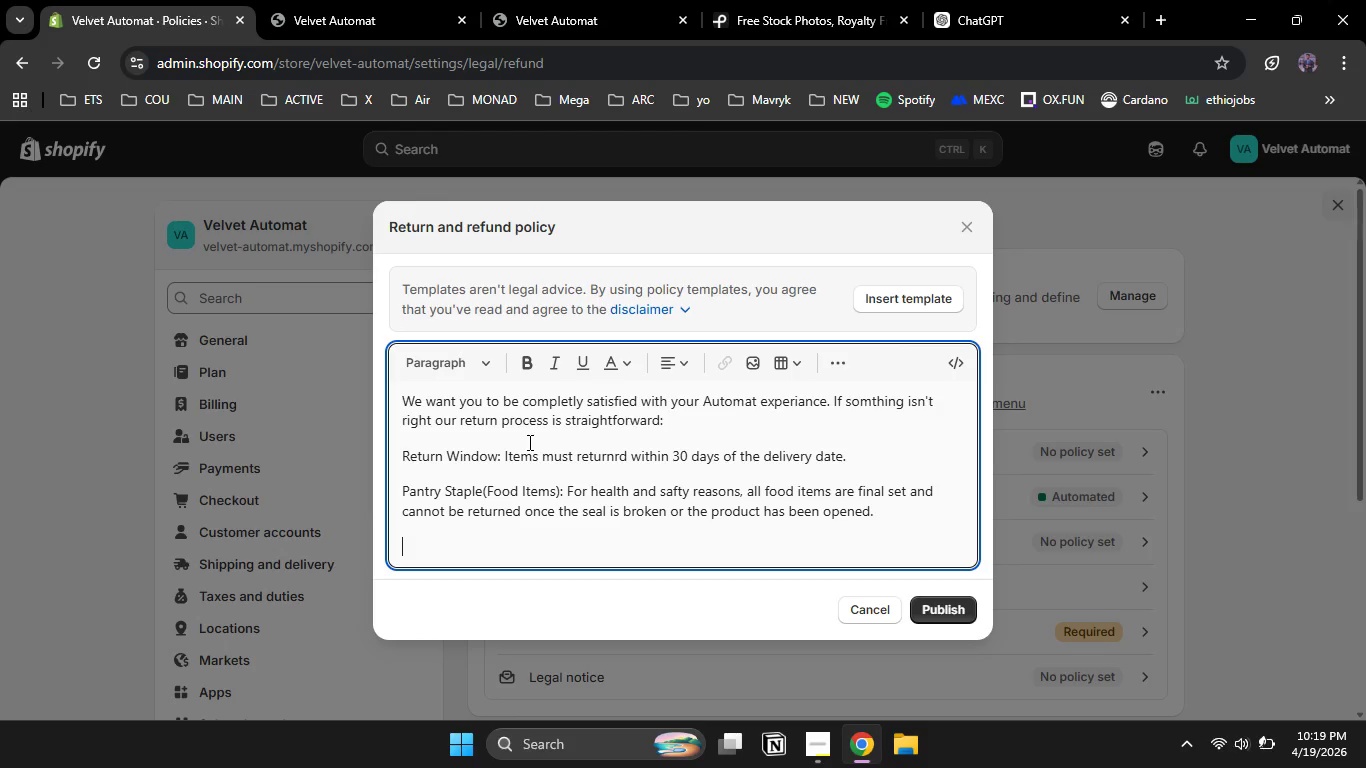 
key(Enter)
 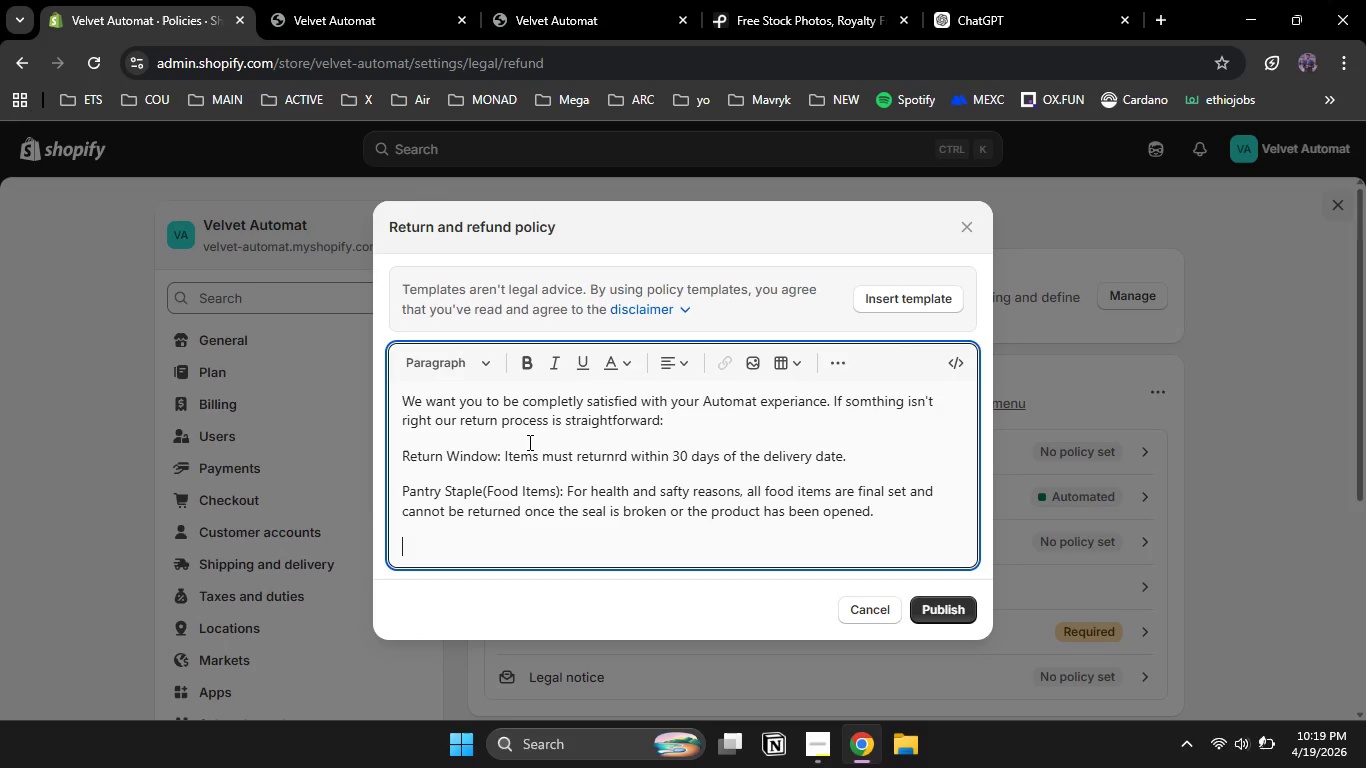 
type(Vintage Goods())
 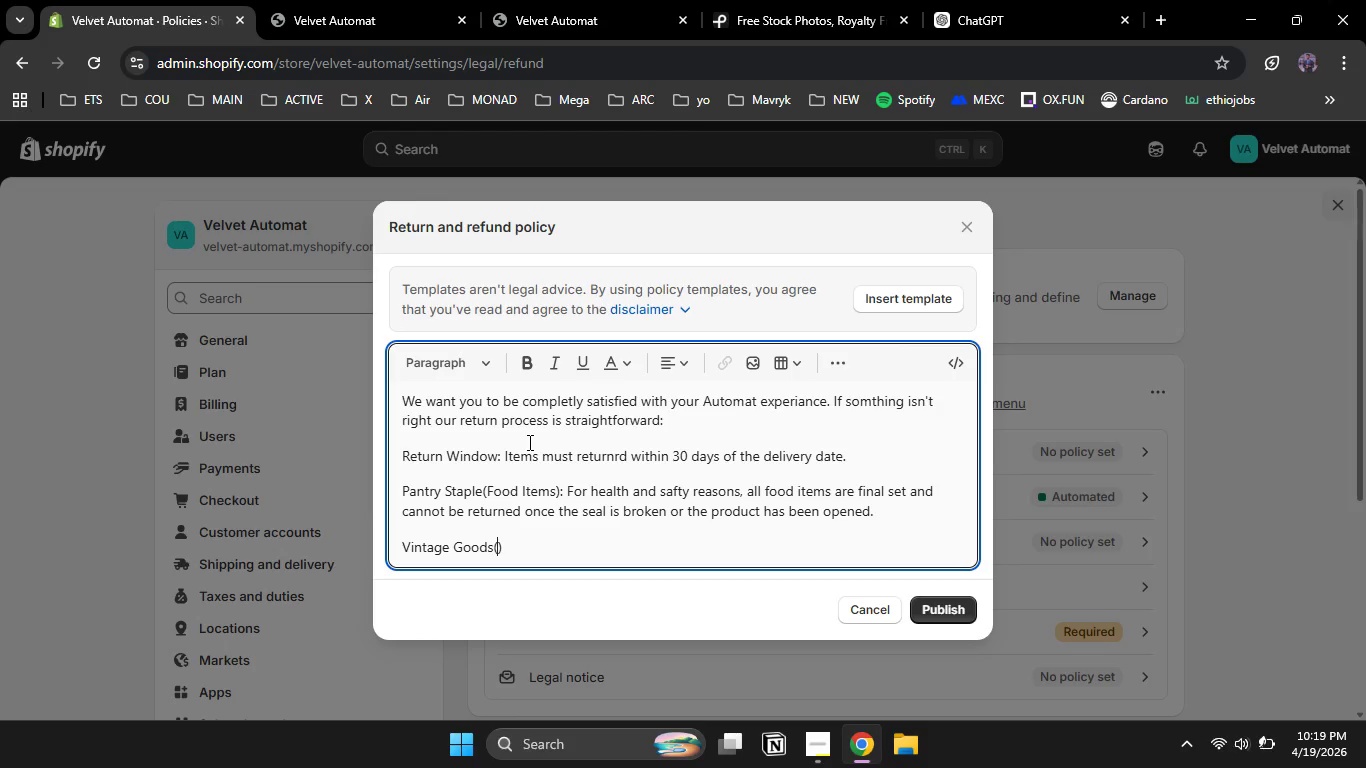 
key(ArrowLeft)
 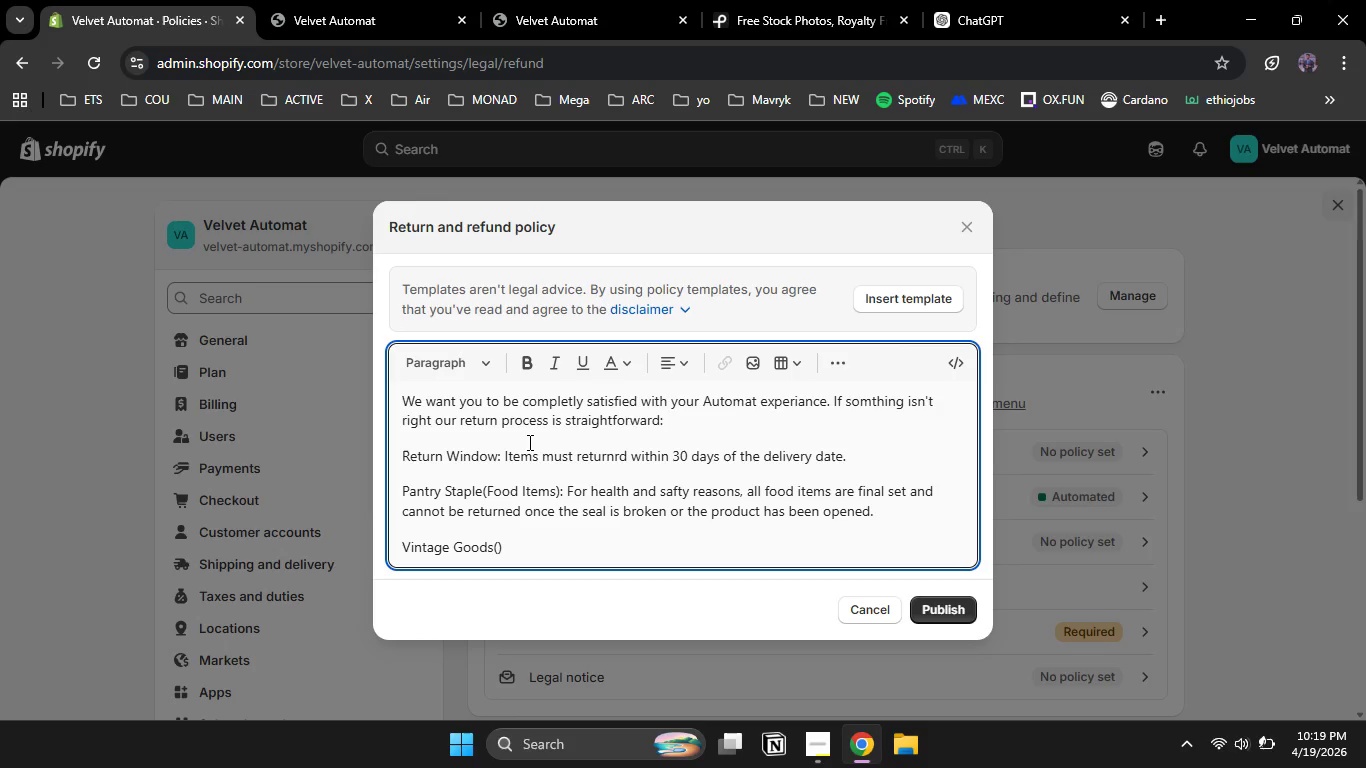 
hold_key(key=ShiftLeft, duration=0.39)
 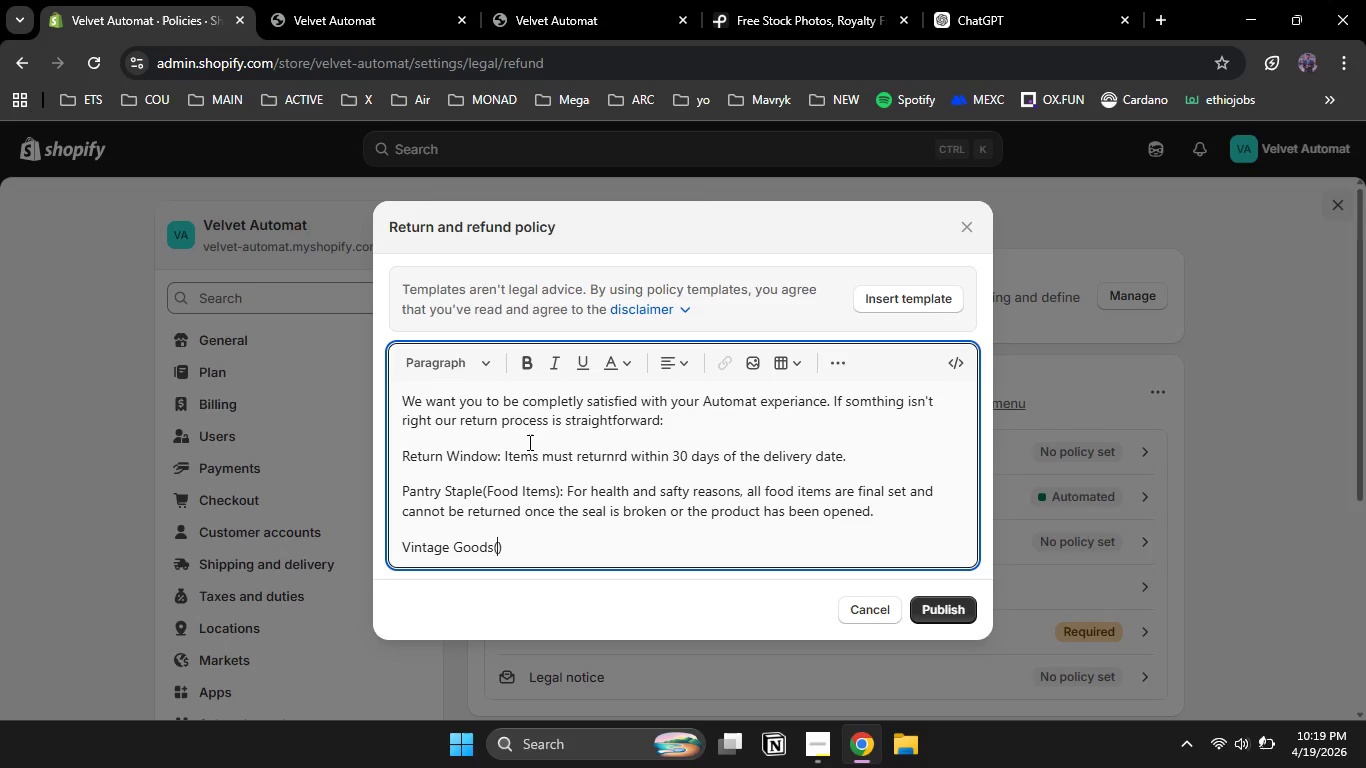 
type(Merchandise)
 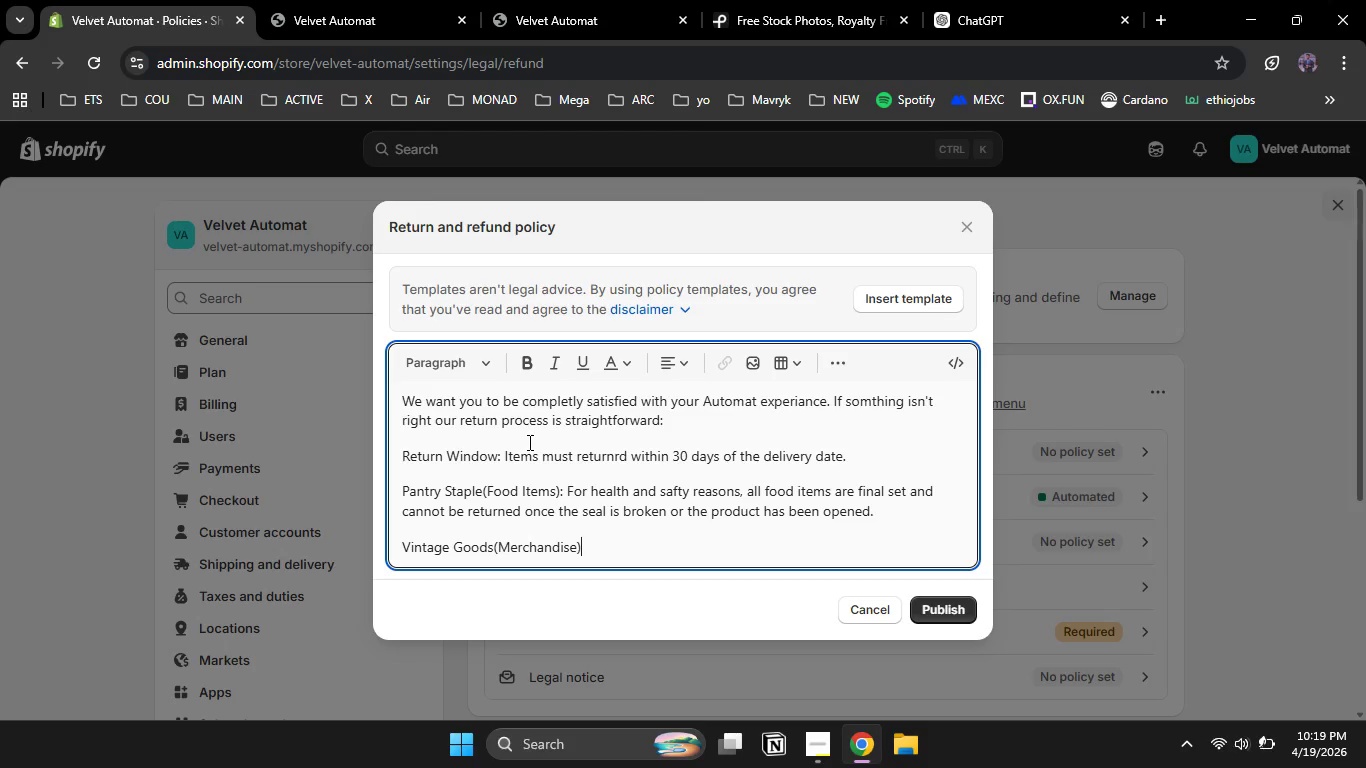 
key(ArrowRight)
 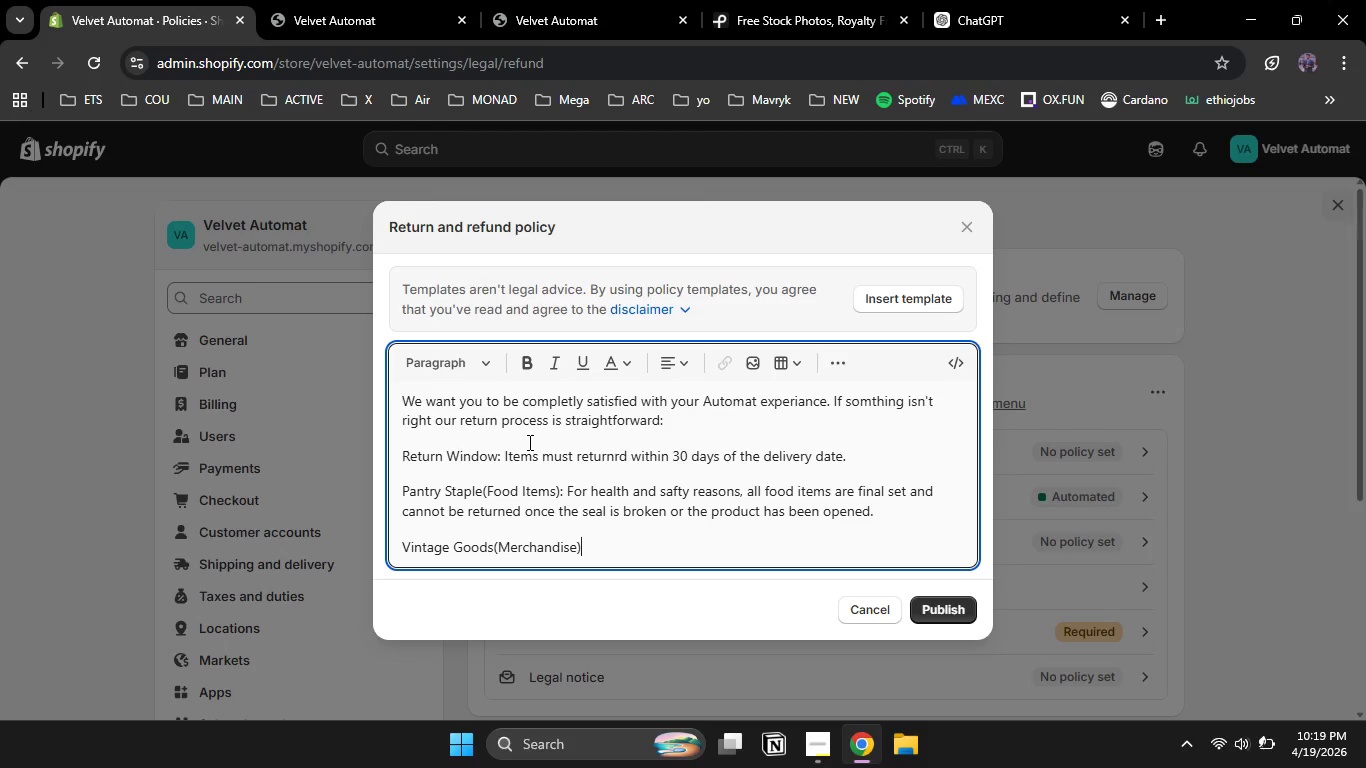 
type(: Appara)
key(Backspace)
type(el ())
 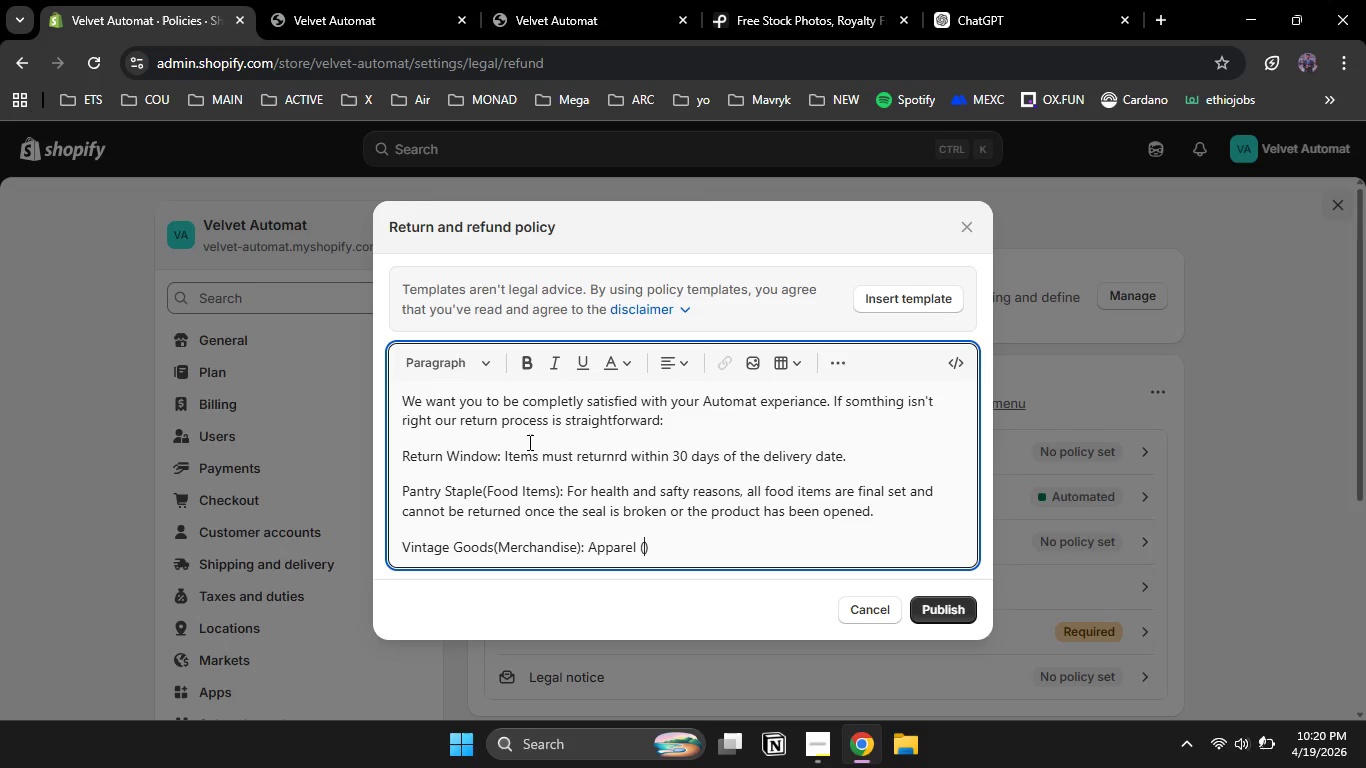 
key(ArrowLeft)
 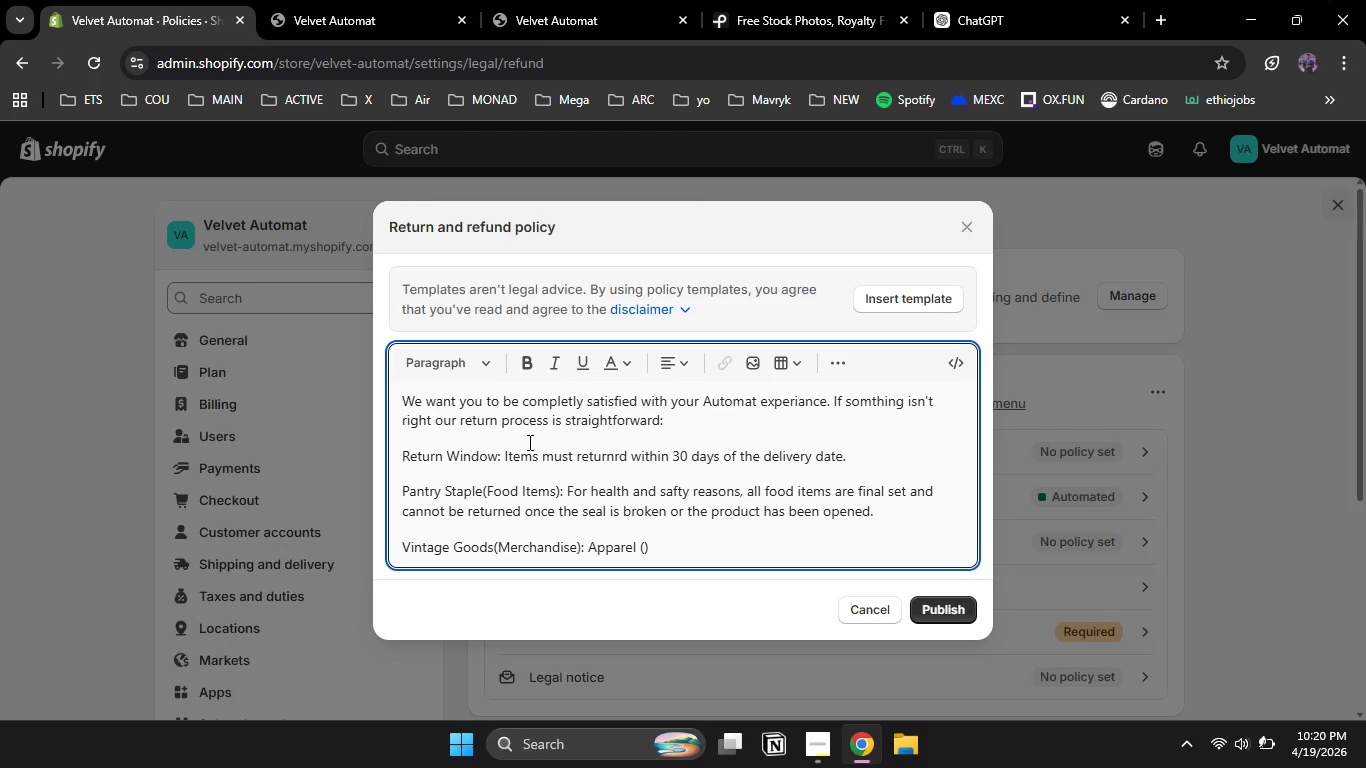 
type(T-shirts, caps)
 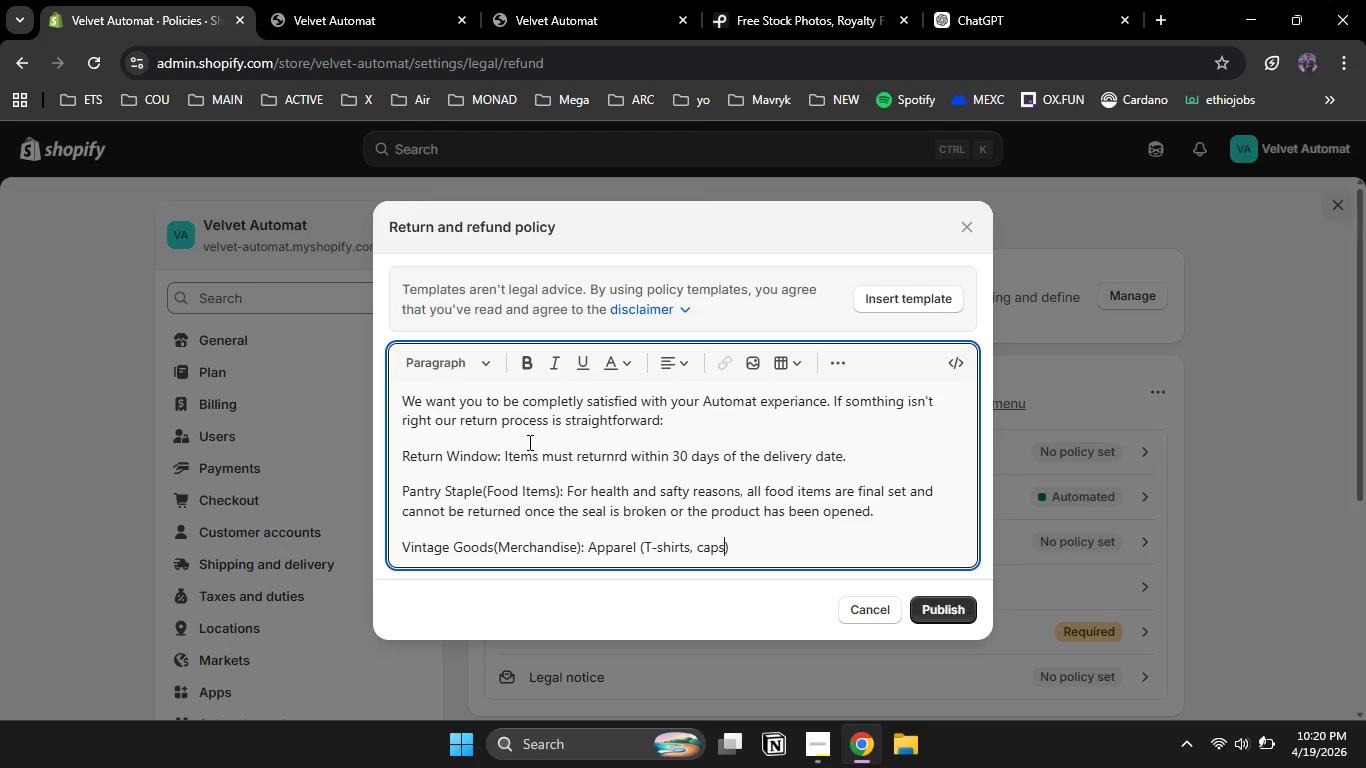 
key(Space)
 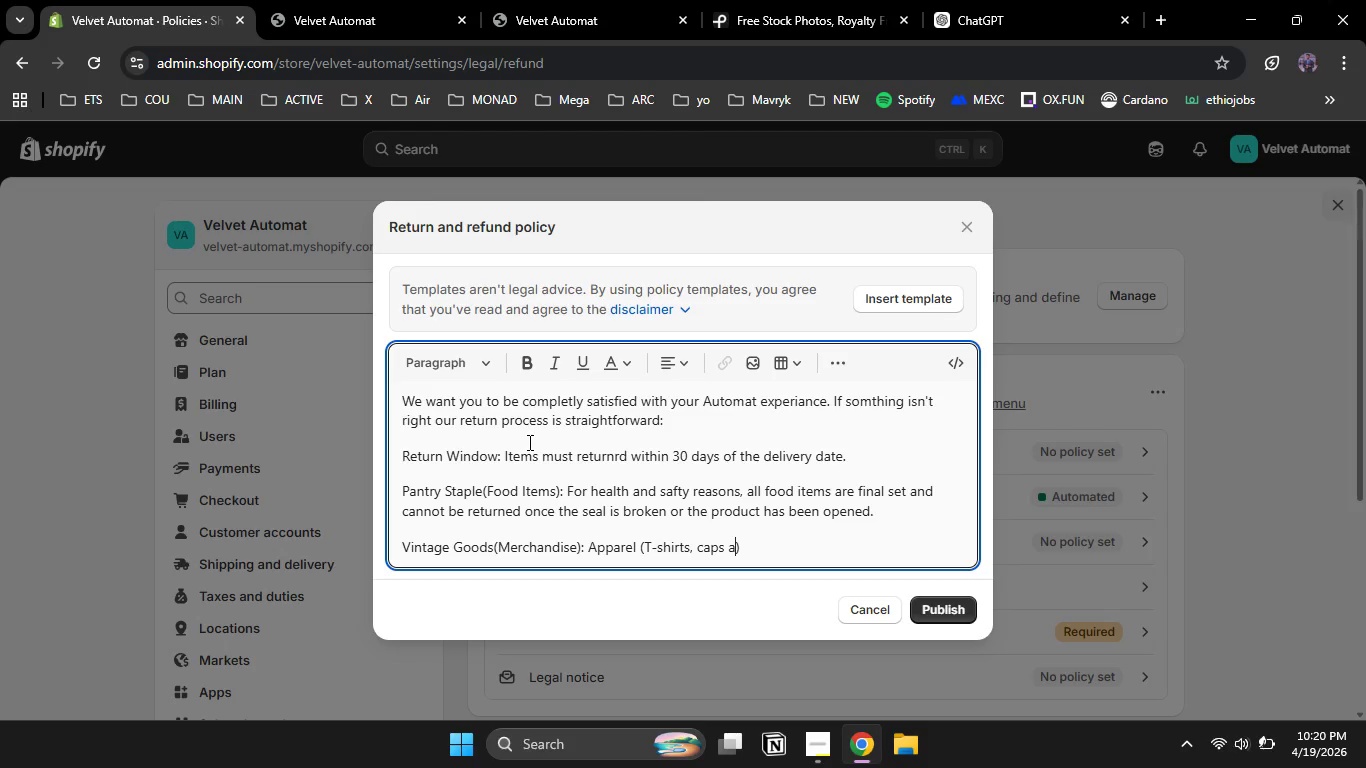 
key(A)
 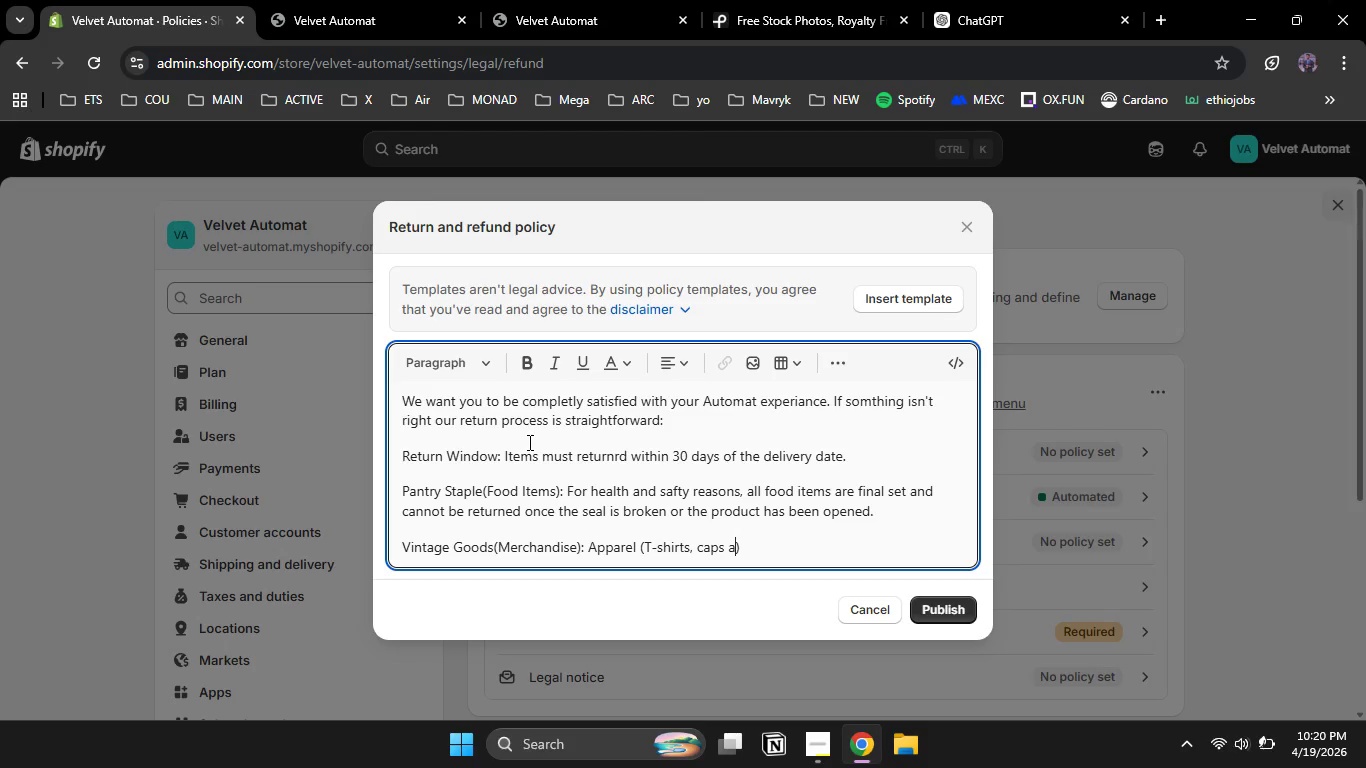 
wait(6.55)
 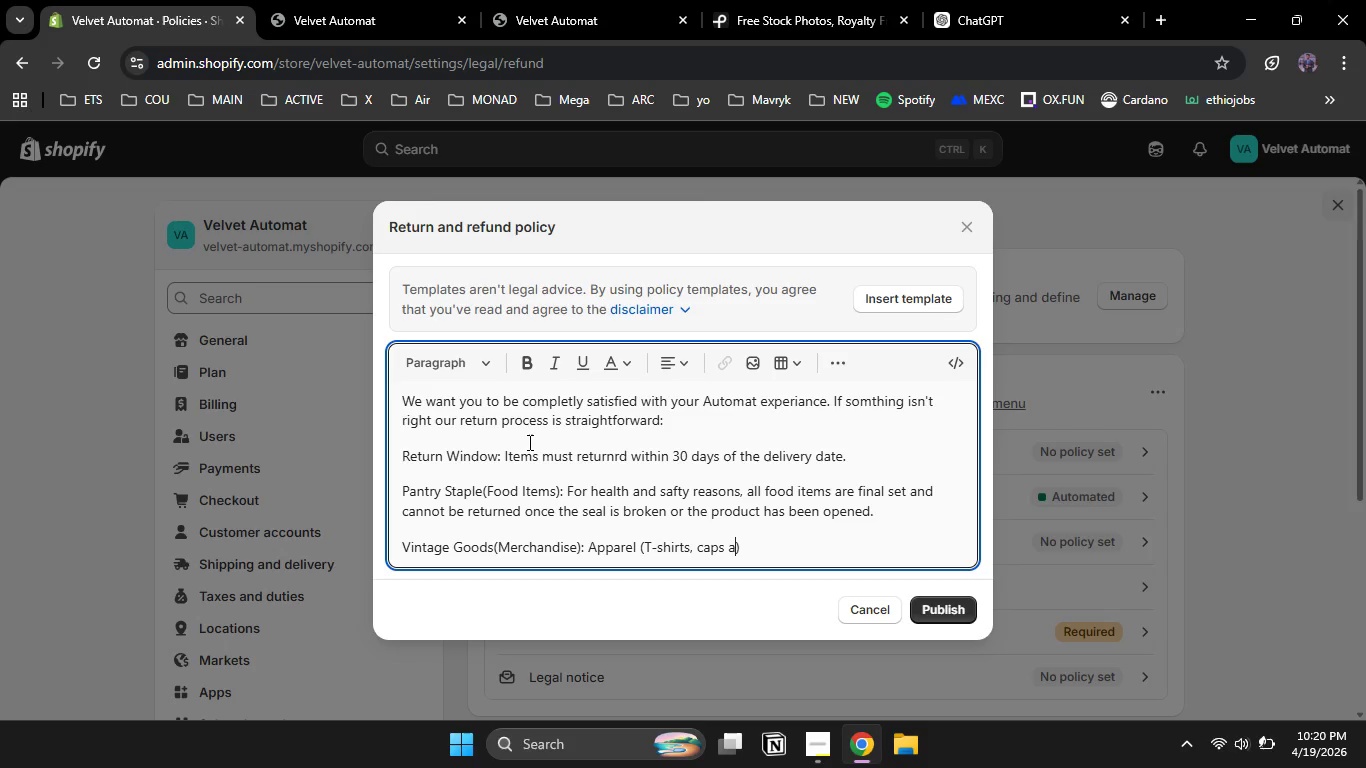 
key(Backspace)
 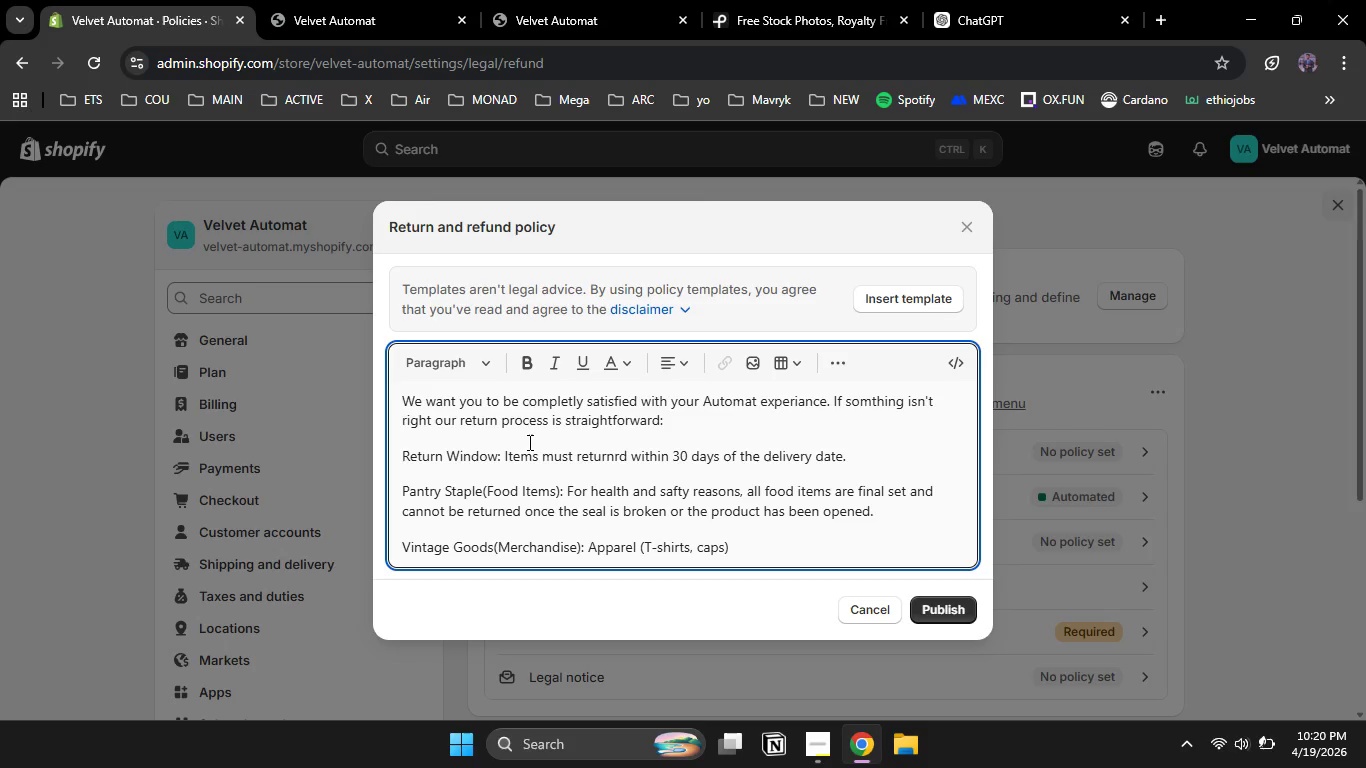 
key(Backspace)
 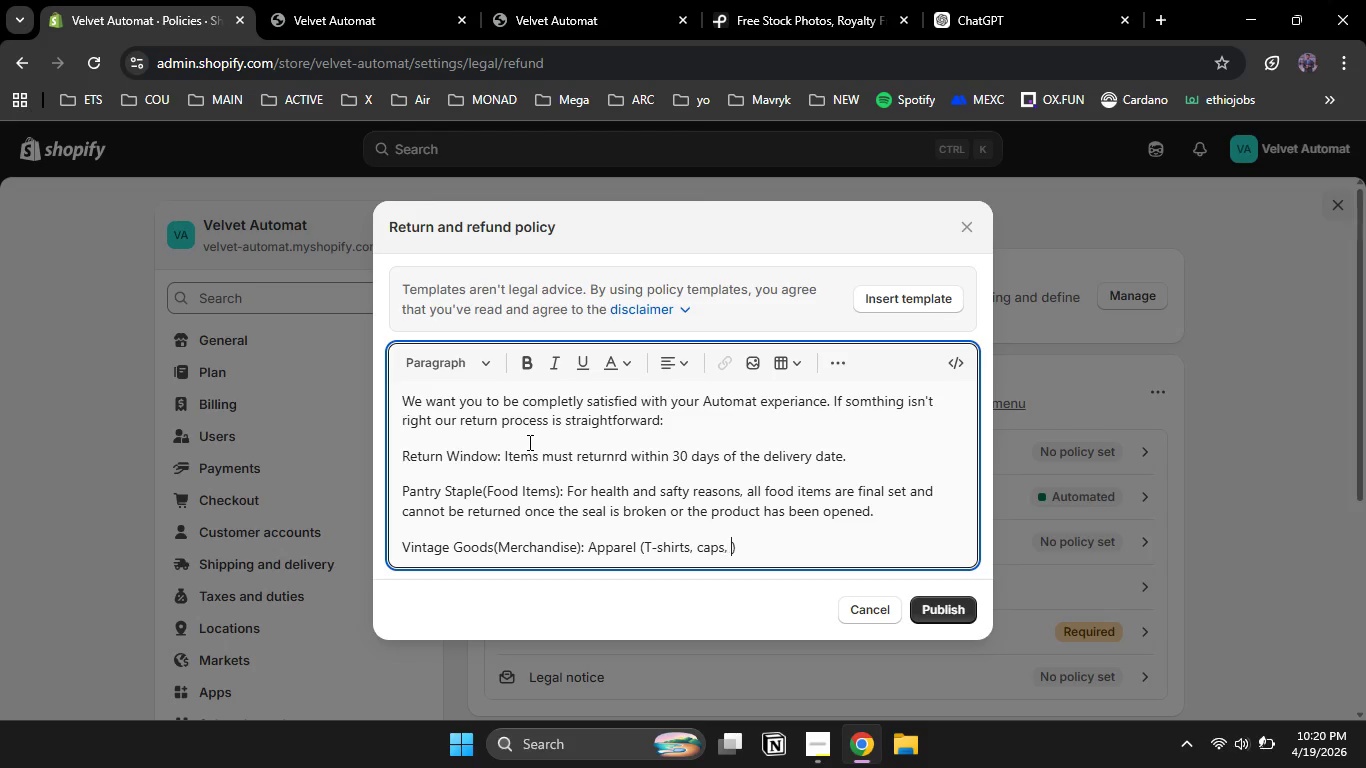 
key(Comma)
 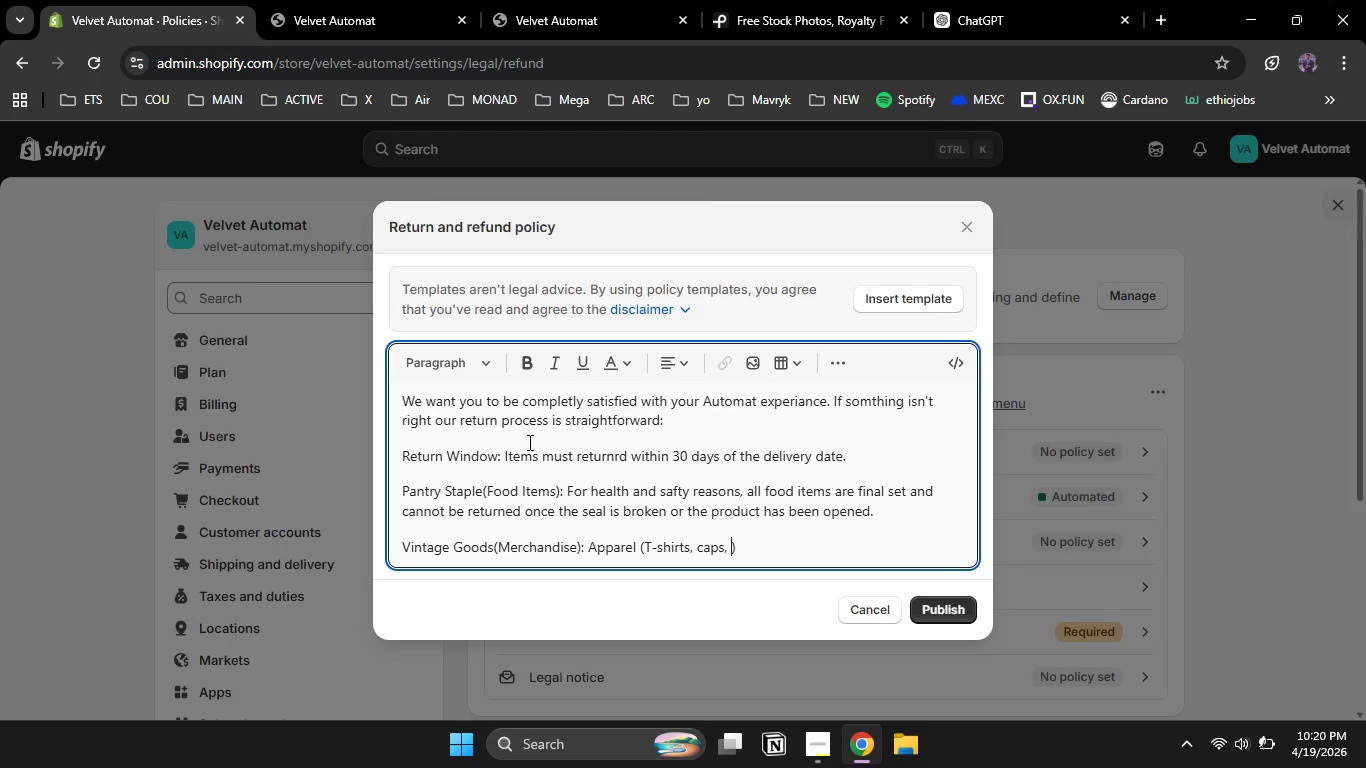 
key(Space)
 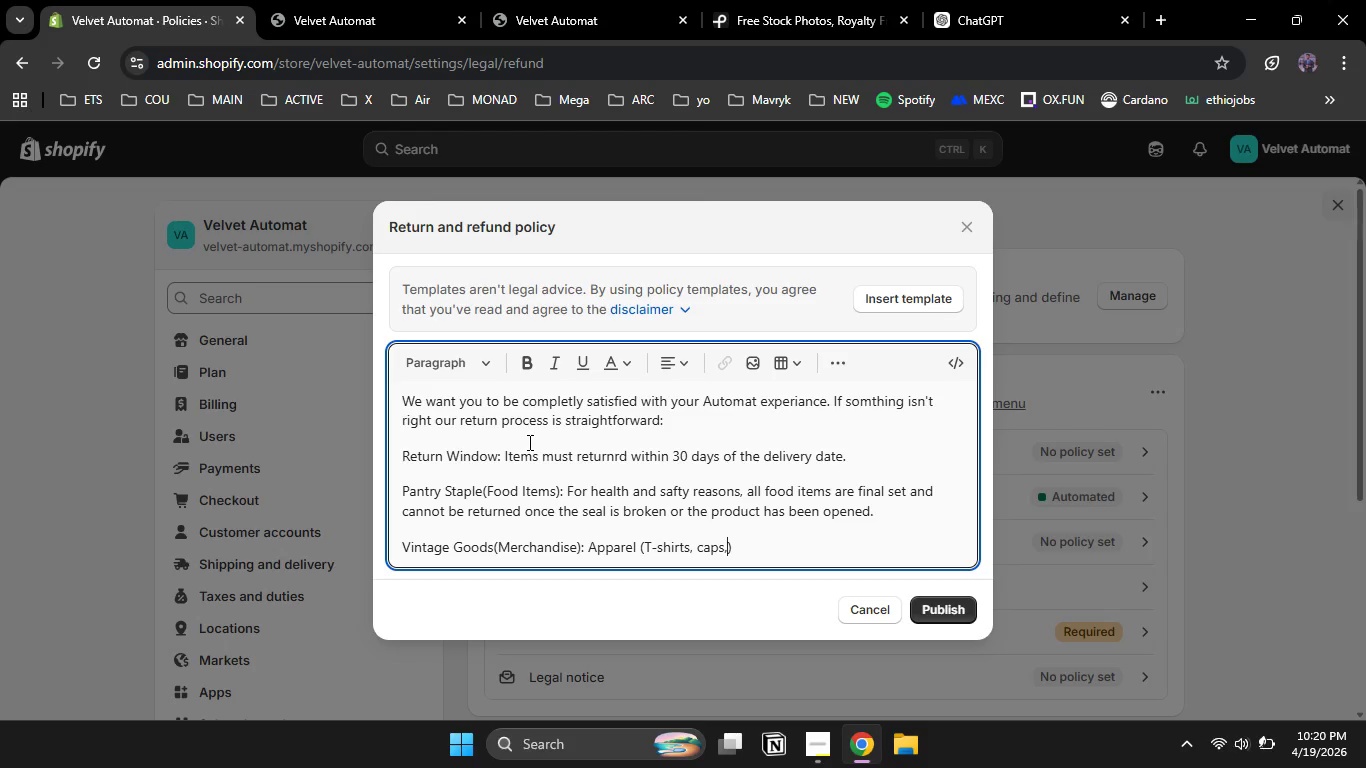 
key(Backspace)
 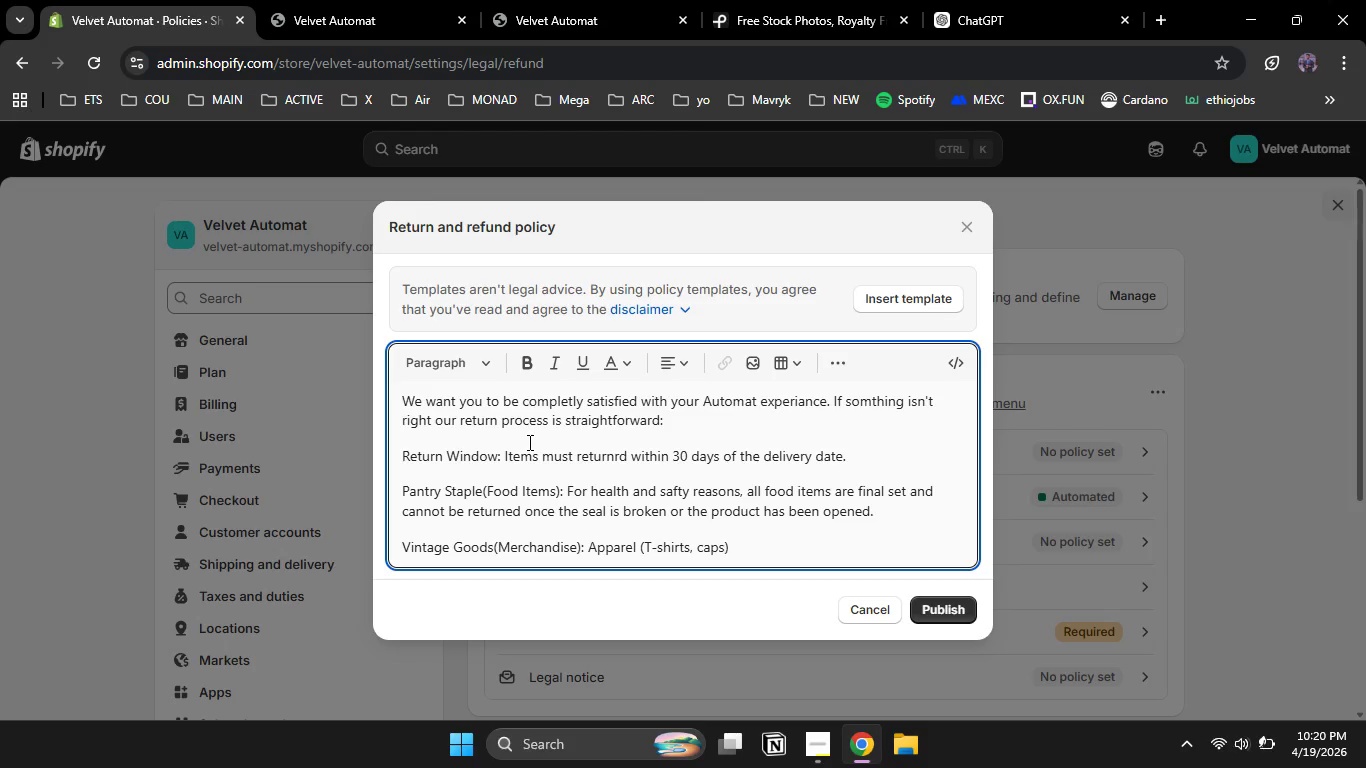 
key(Backspace)
 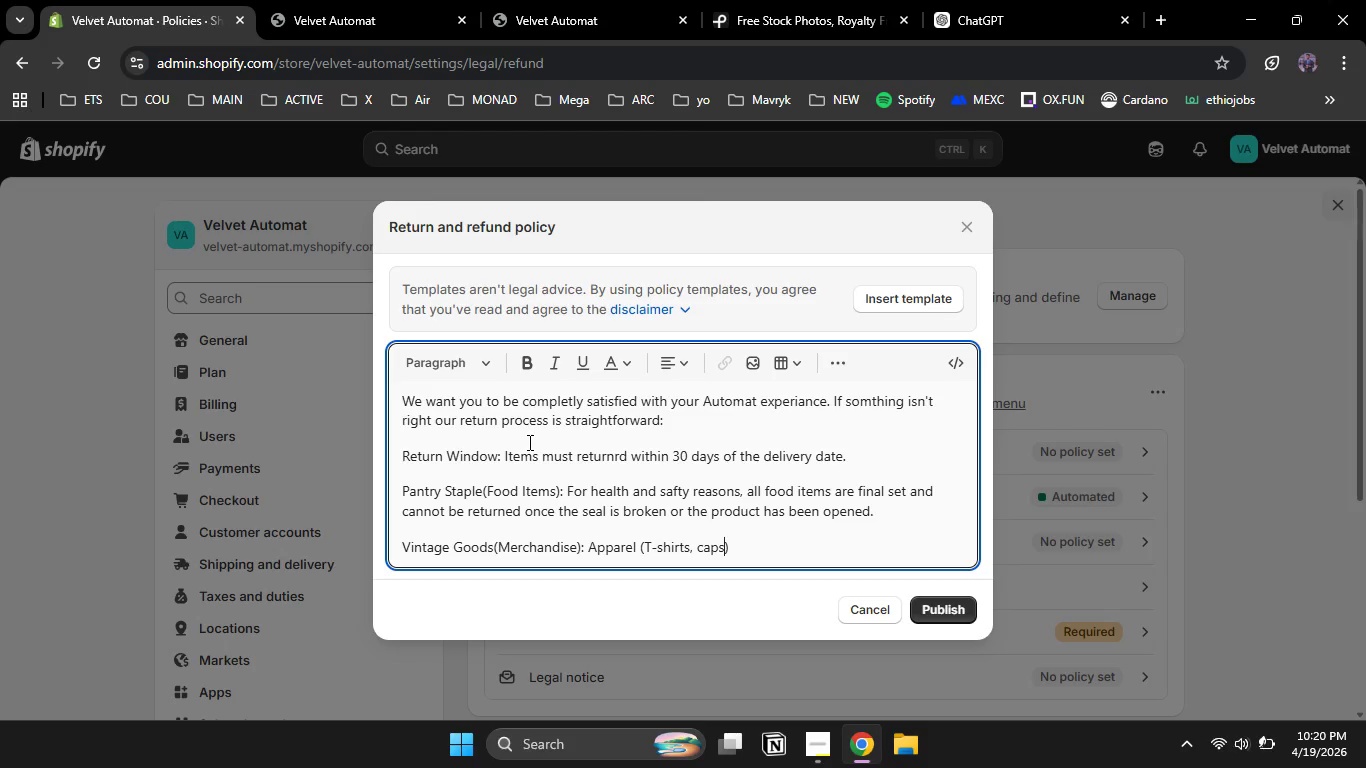 
wait(8.88)
 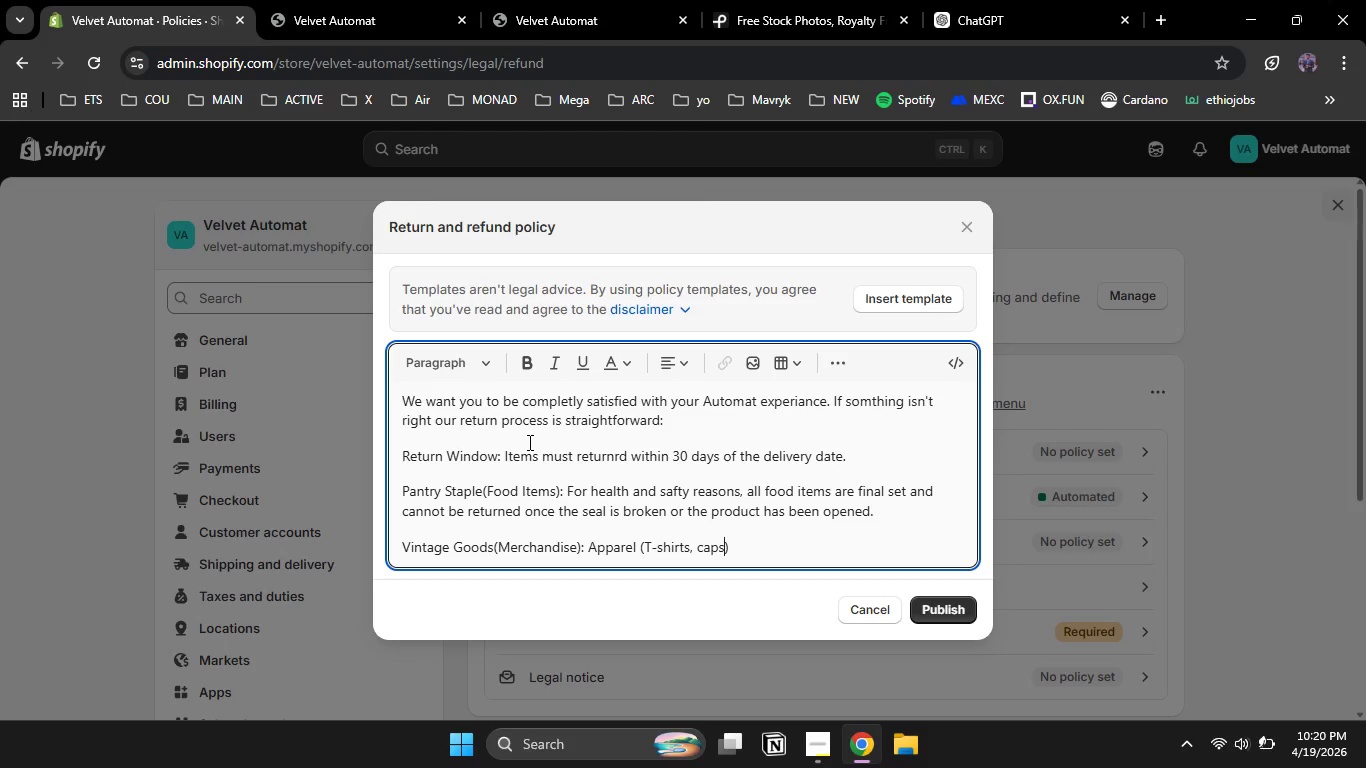 
left_click([755, 538])
 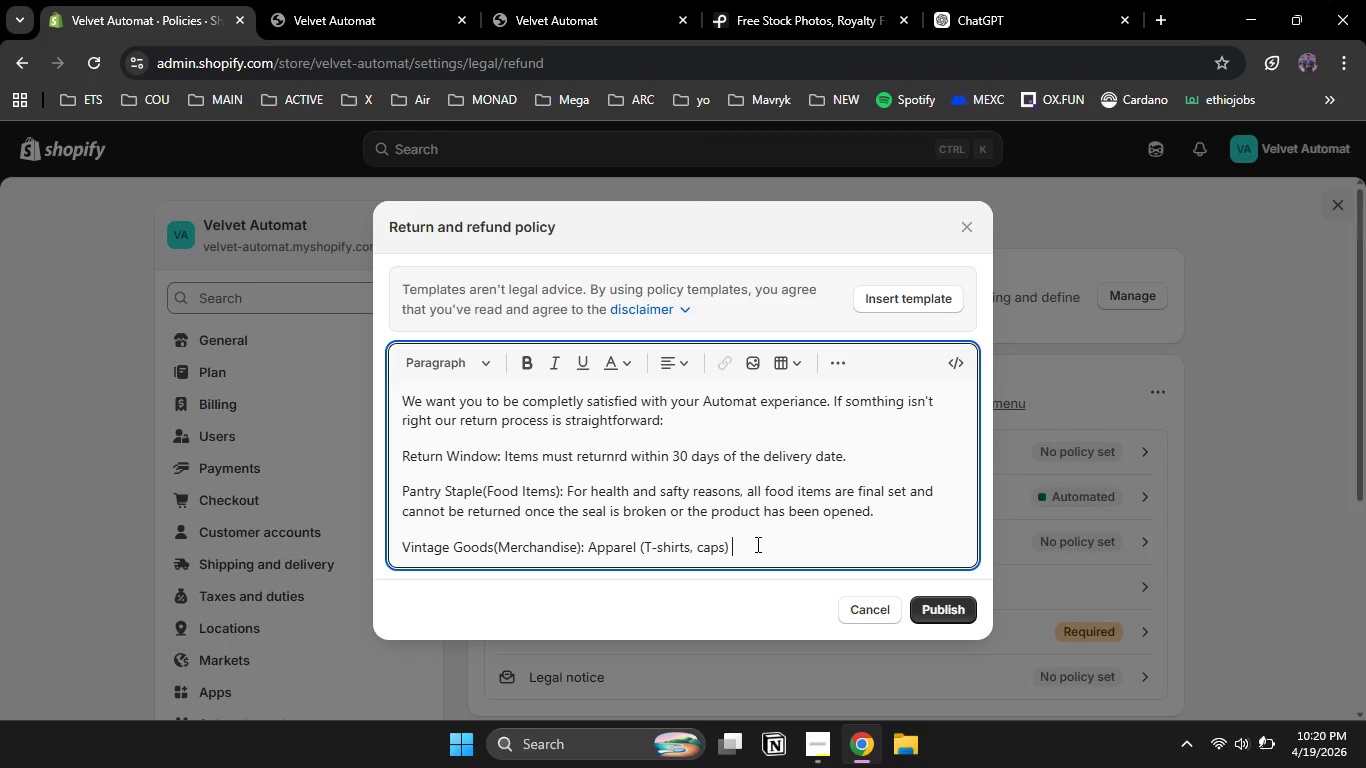 
type( and kitcenwave ())
 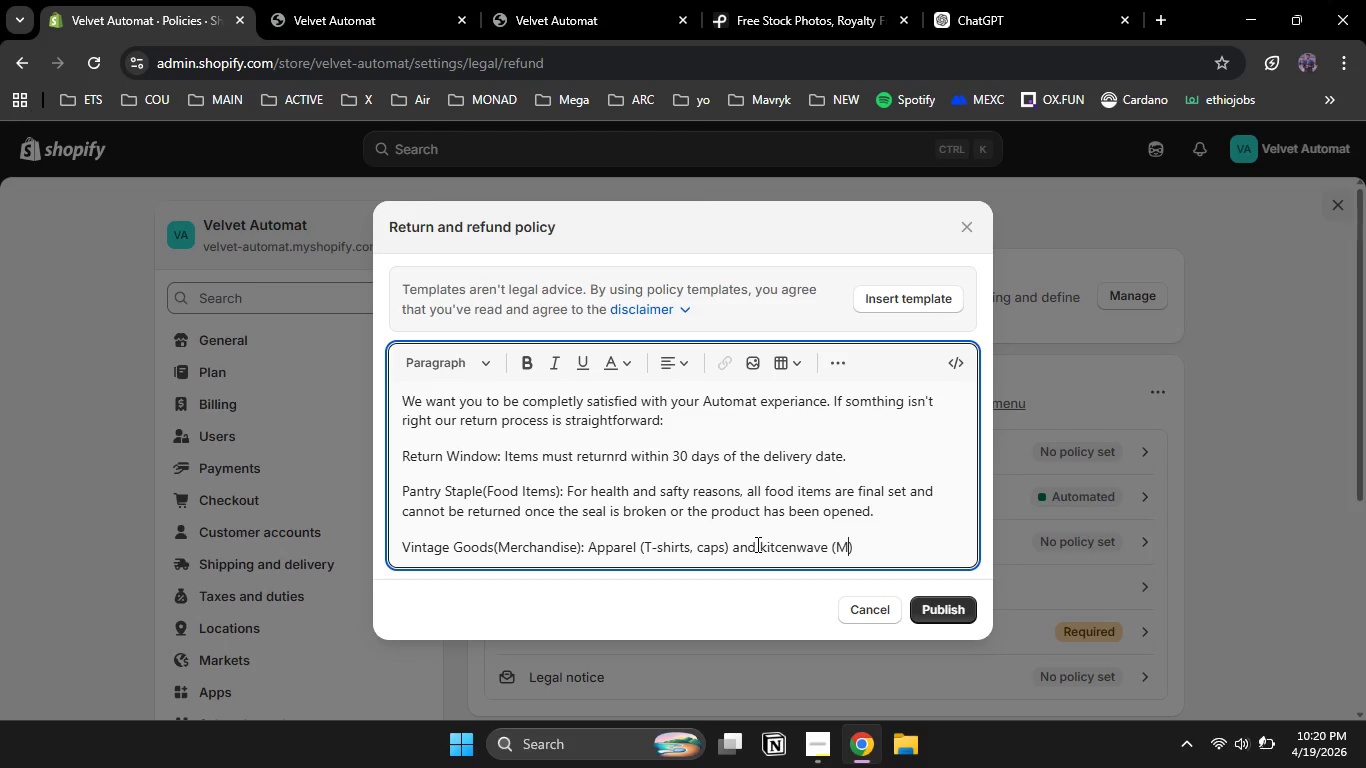 
 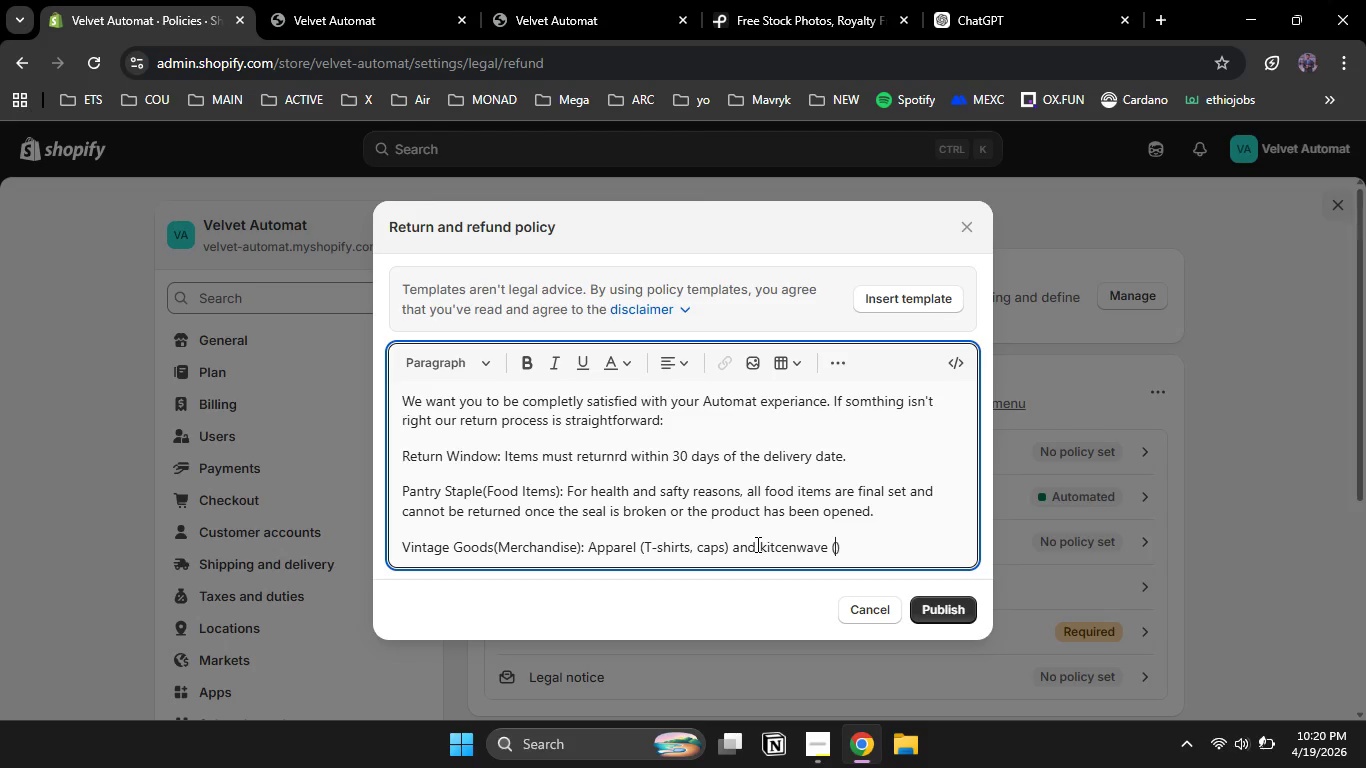 
key(ArrowLeft)
 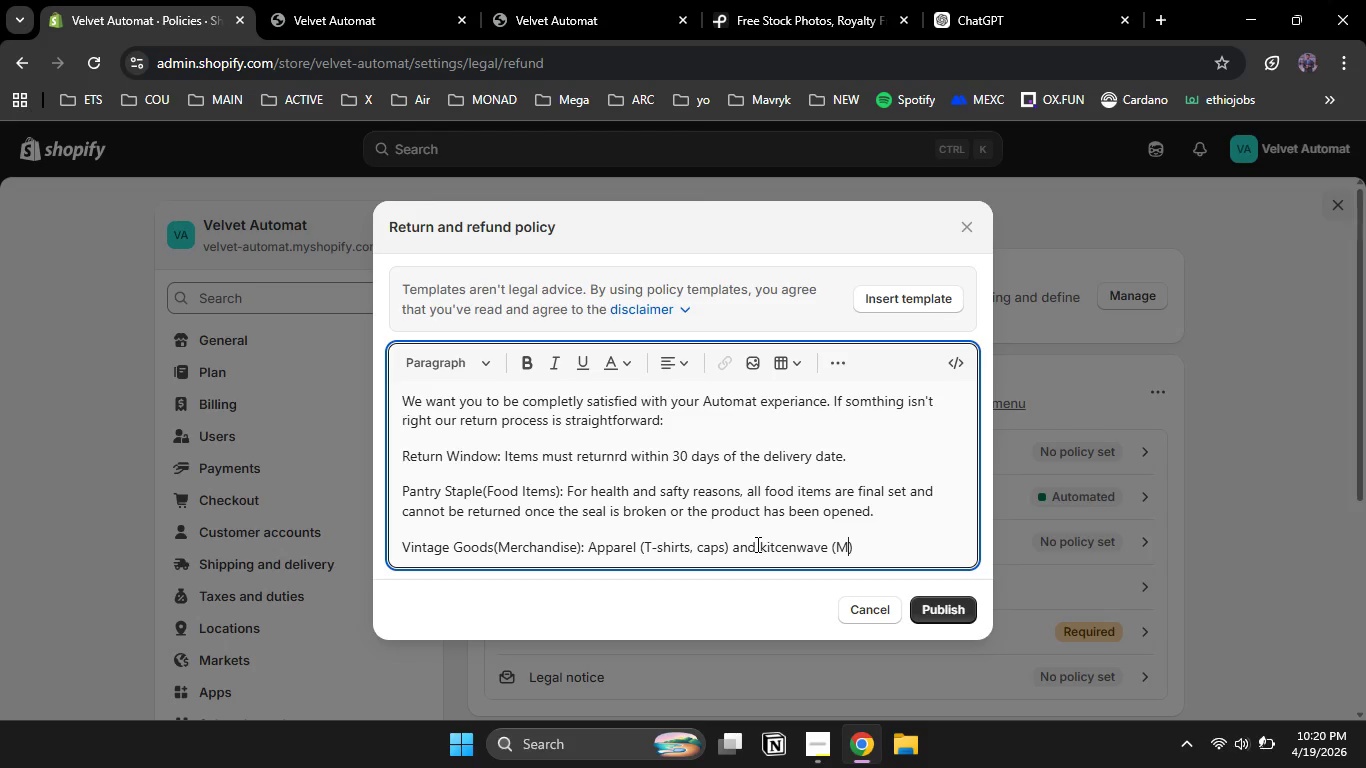 
type(Mugs)
 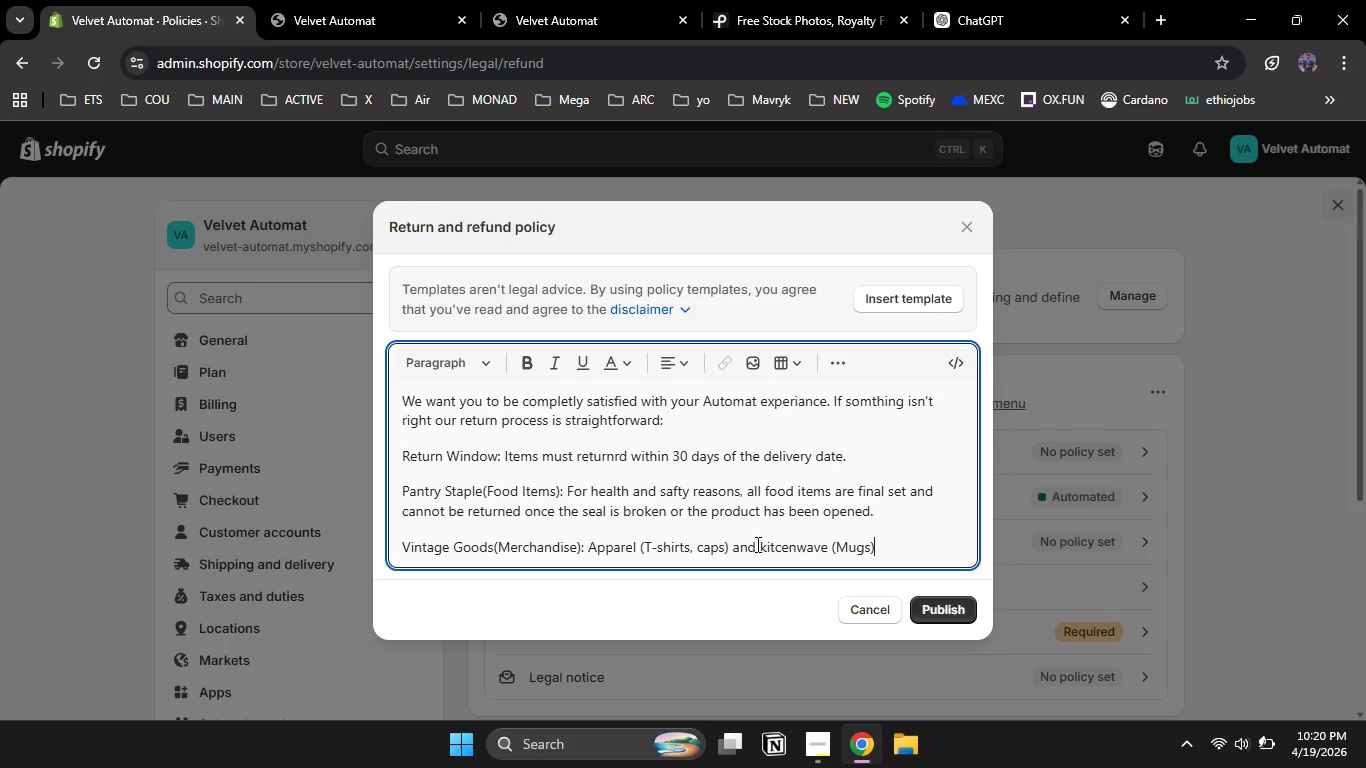 
key(ArrowRight)
 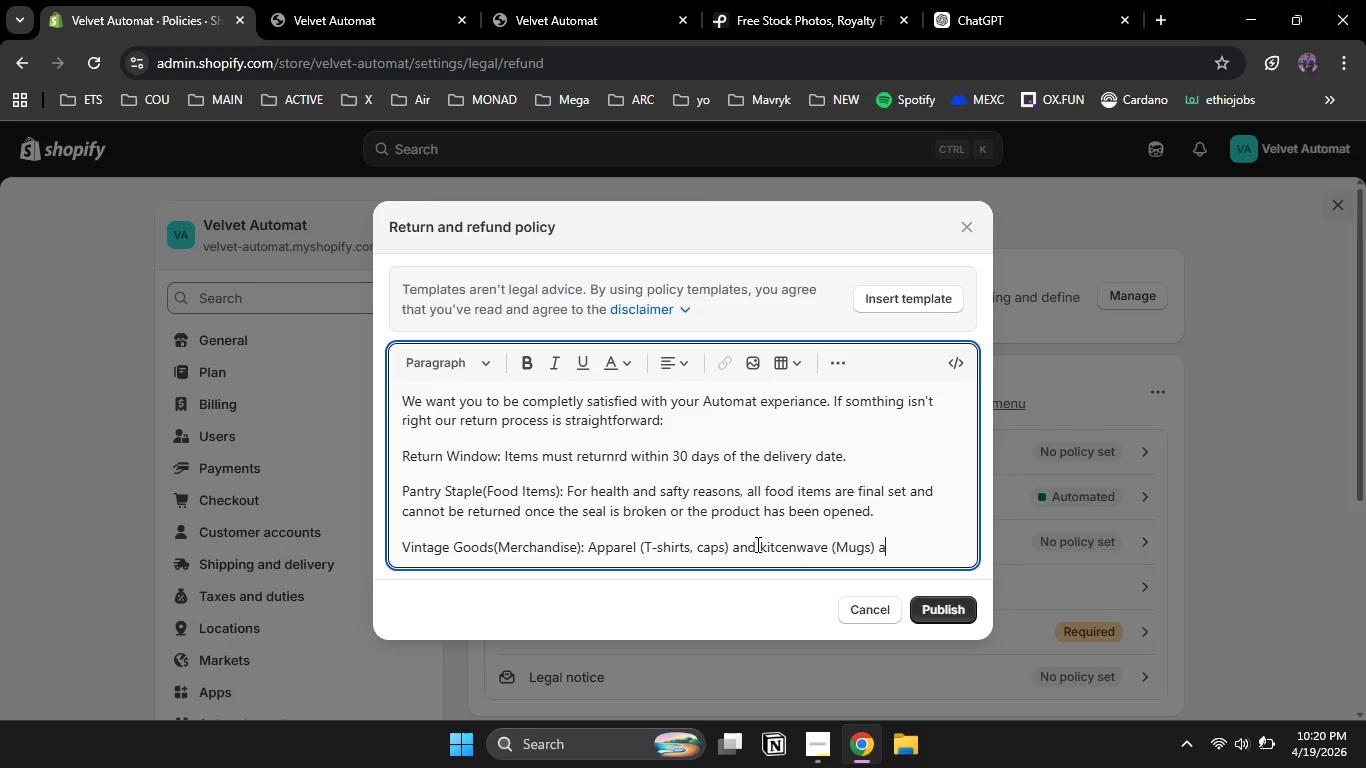 
type( are eliga)
key(Backspace)
type(bk)
key(Backspace)
type(le for return or exchange.)
 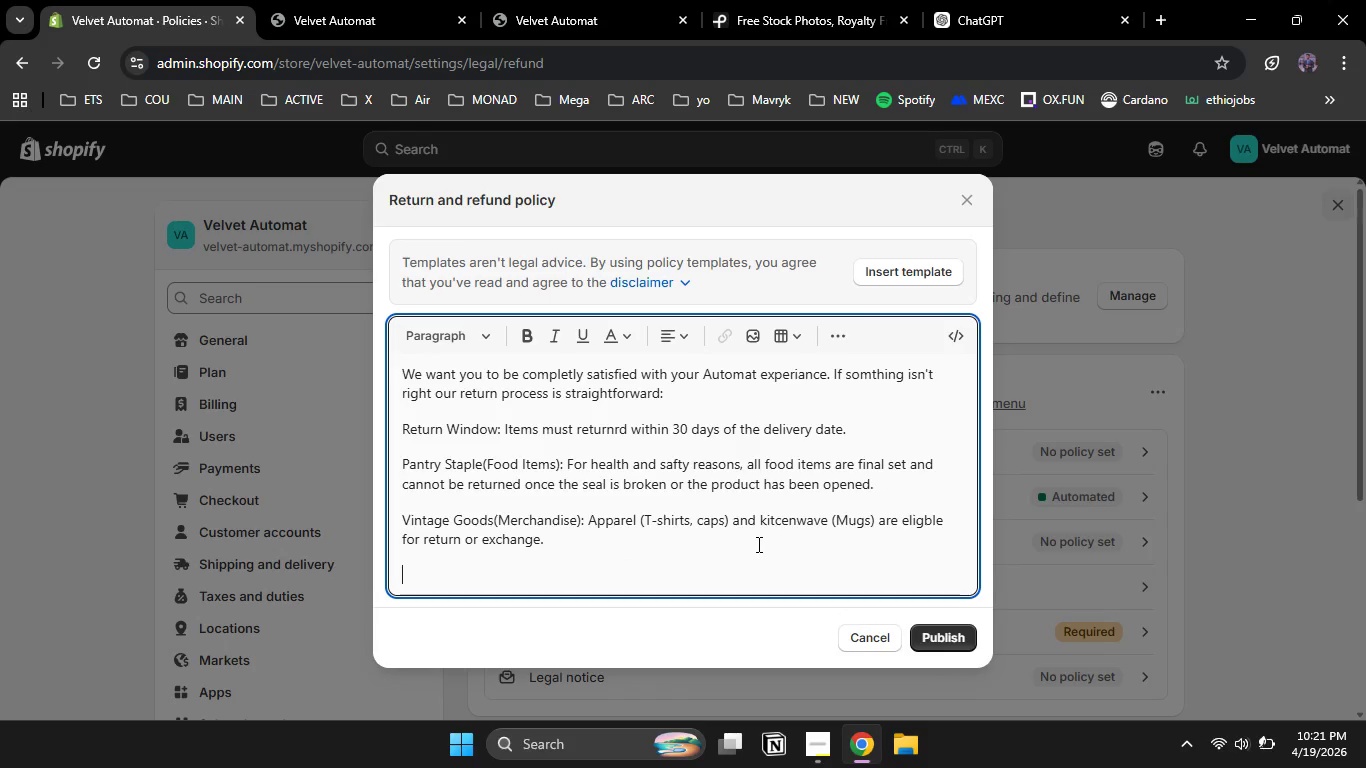 
key(Enter)
 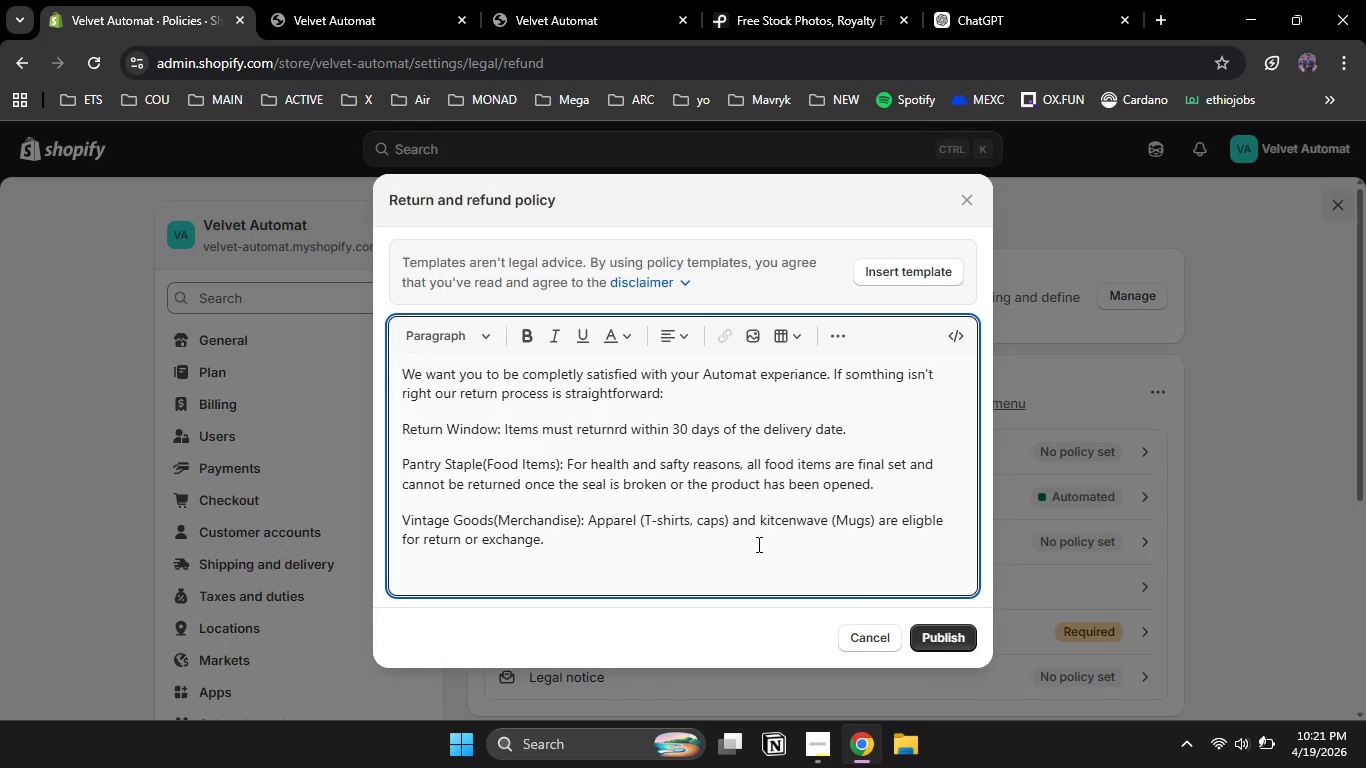 
type(Apparel must be i)
key(Backspace)
type(unwasj)
key(Backspace)
type(de)
key(Backspace)
key(Backspace)
type(ed, unworn, and still have original tags attached.)
 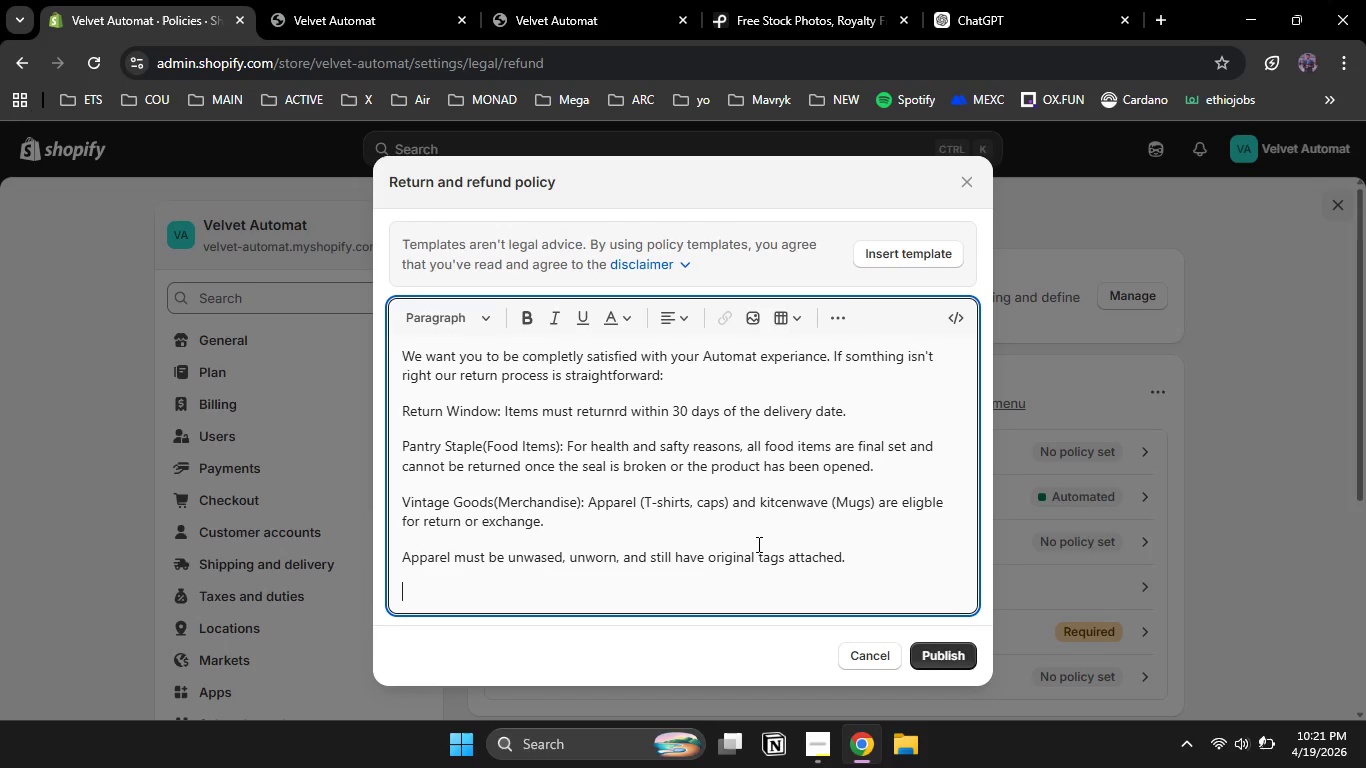 
key(Enter)
 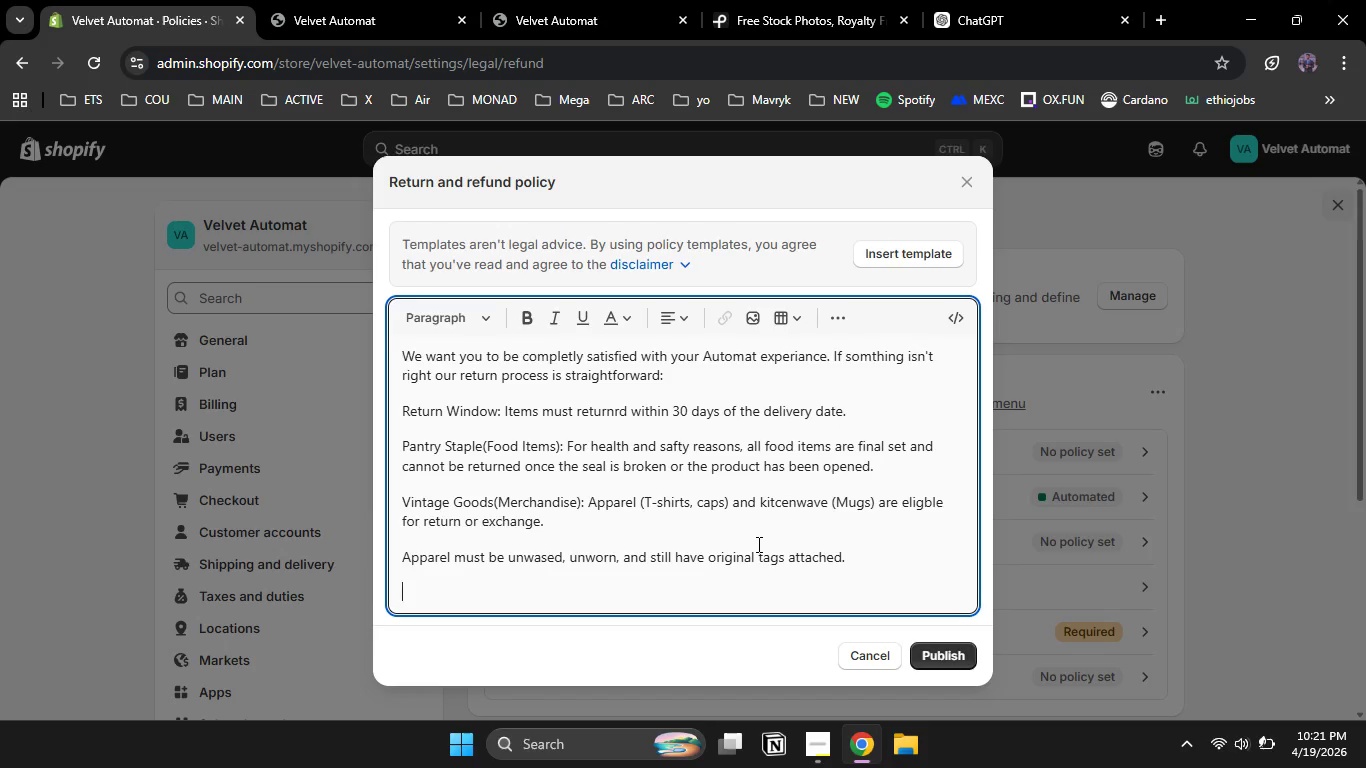 
type(Return )
 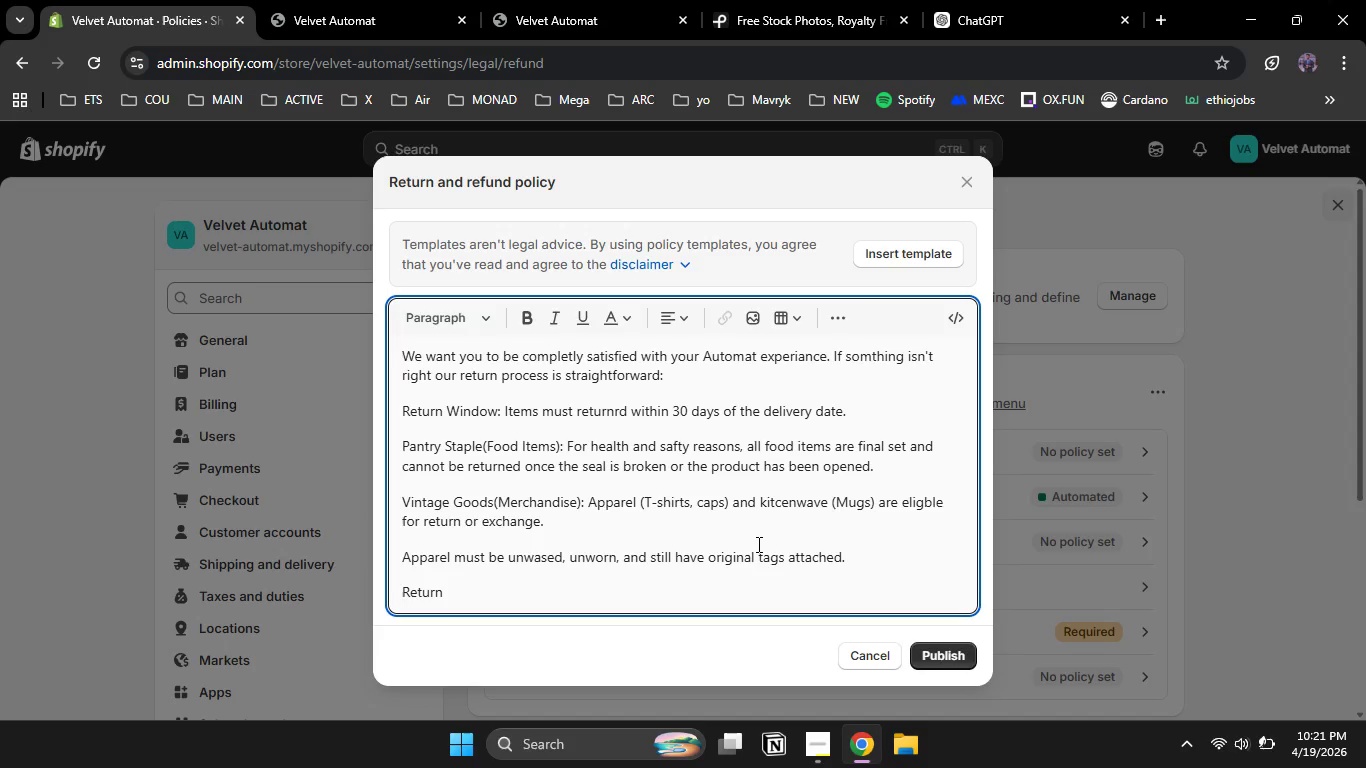 
type(po)
key(Backspace)
key(Backspace)
type(Process )
key(Backspace)
type(: to start a return )
key(Backspace)
type(, please contact us @support@velvet)
 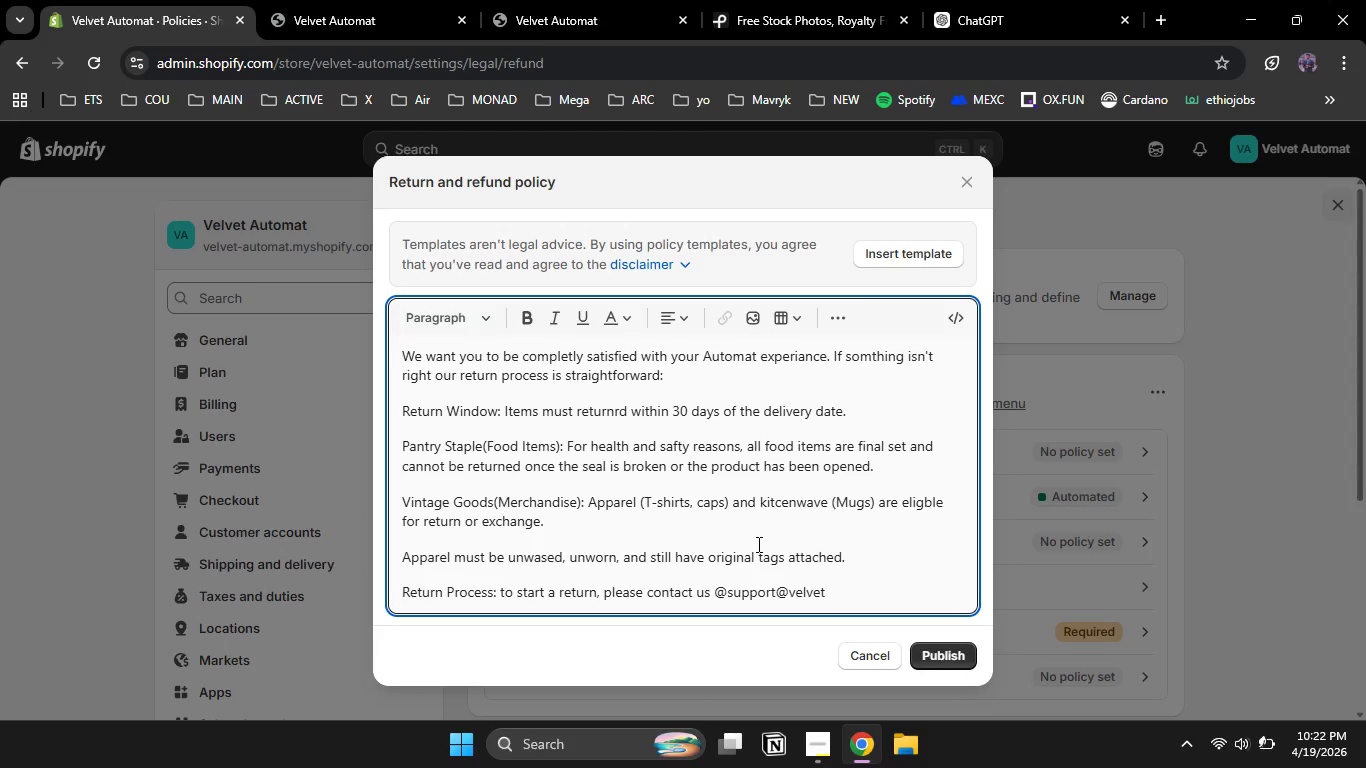 
wait(6.24)
 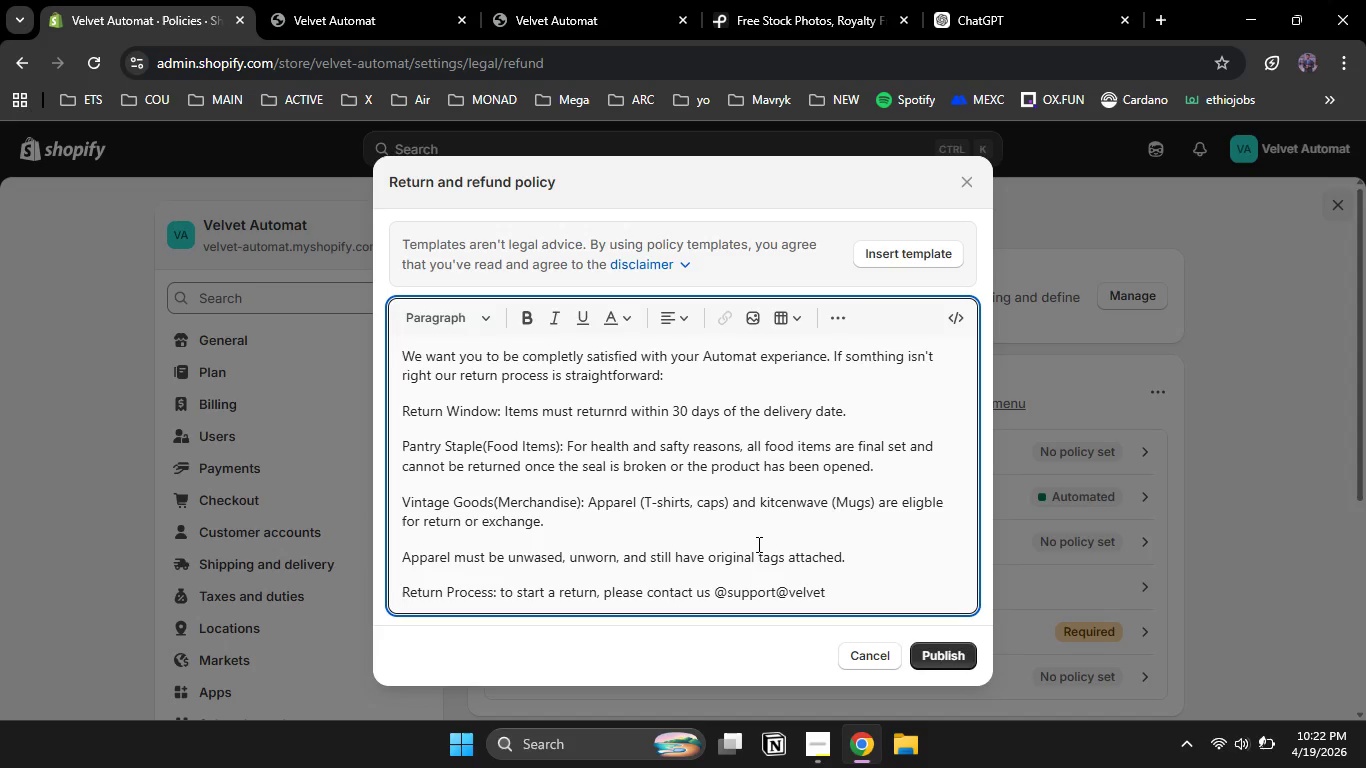 
left_click([725, 585])
 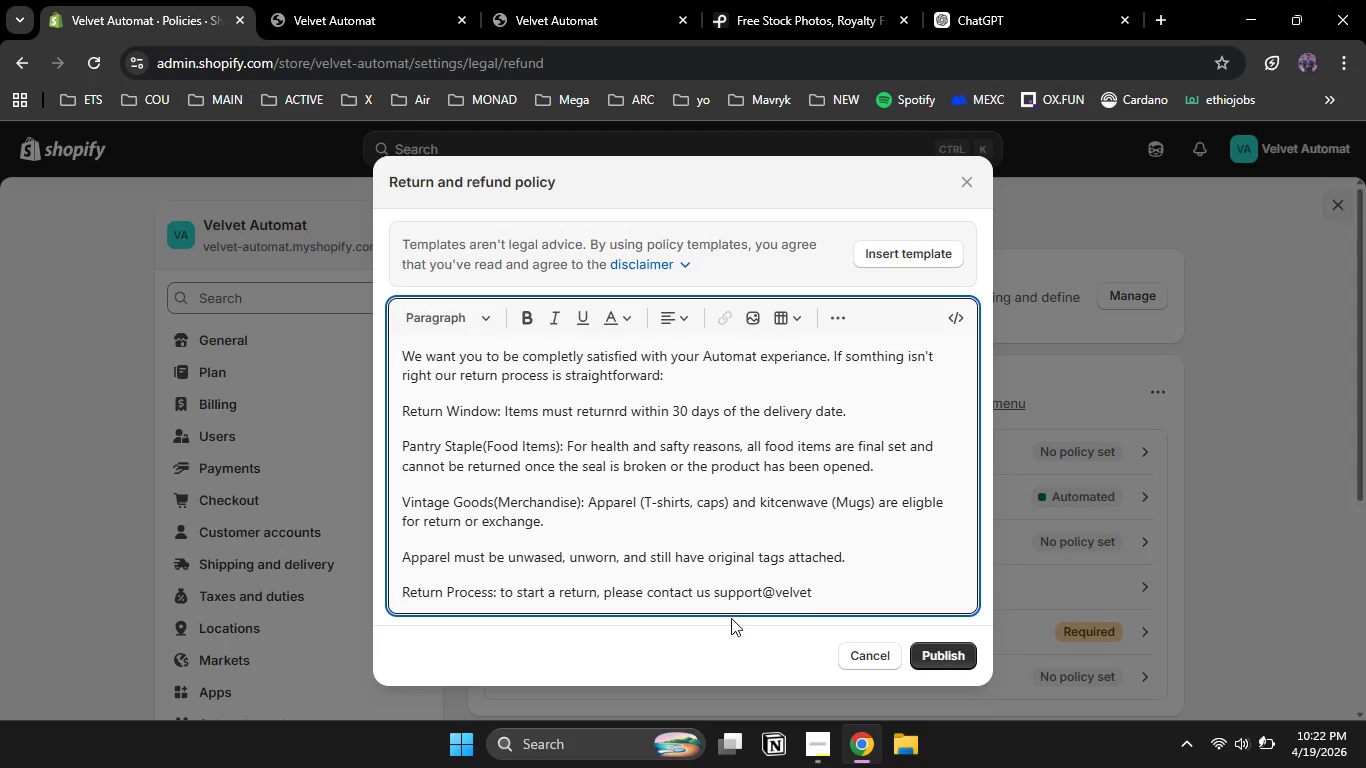 
key(Backspace)
 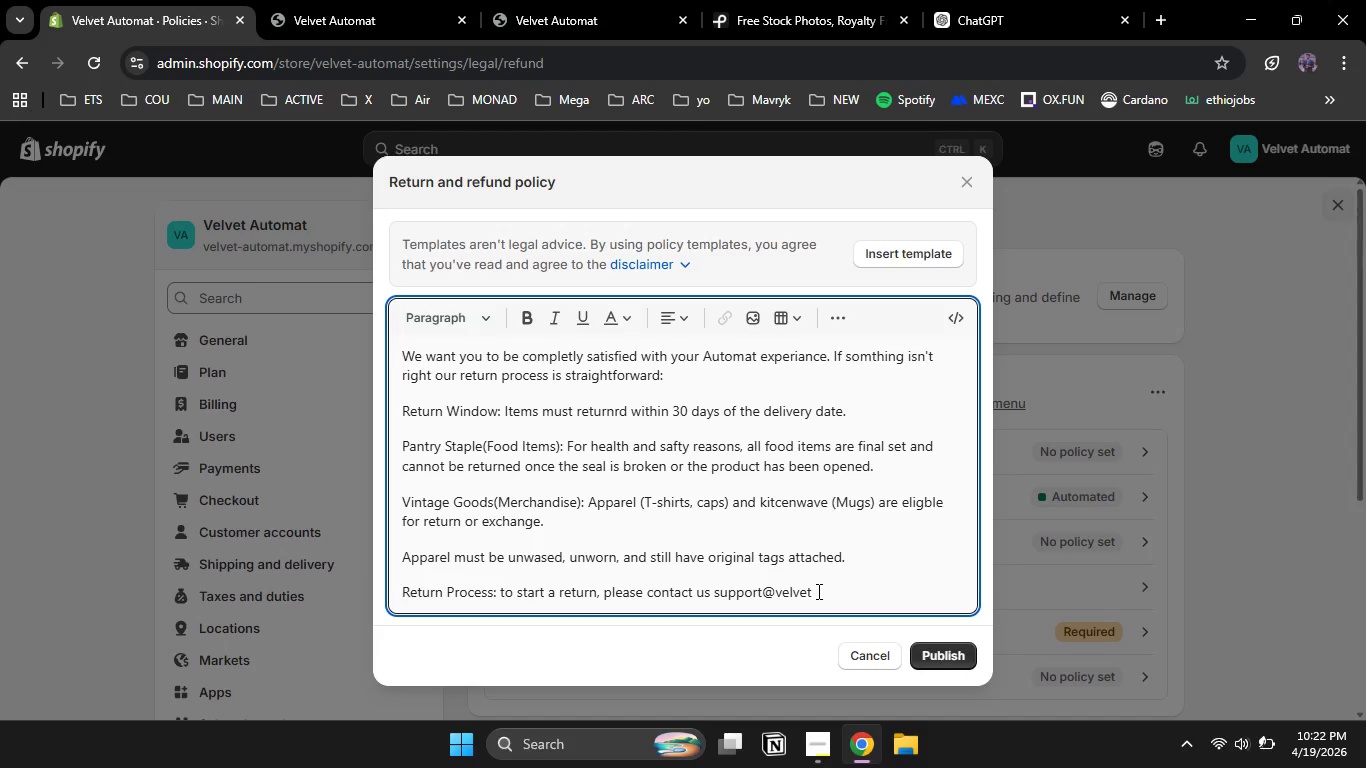 
left_click([810, 591])
 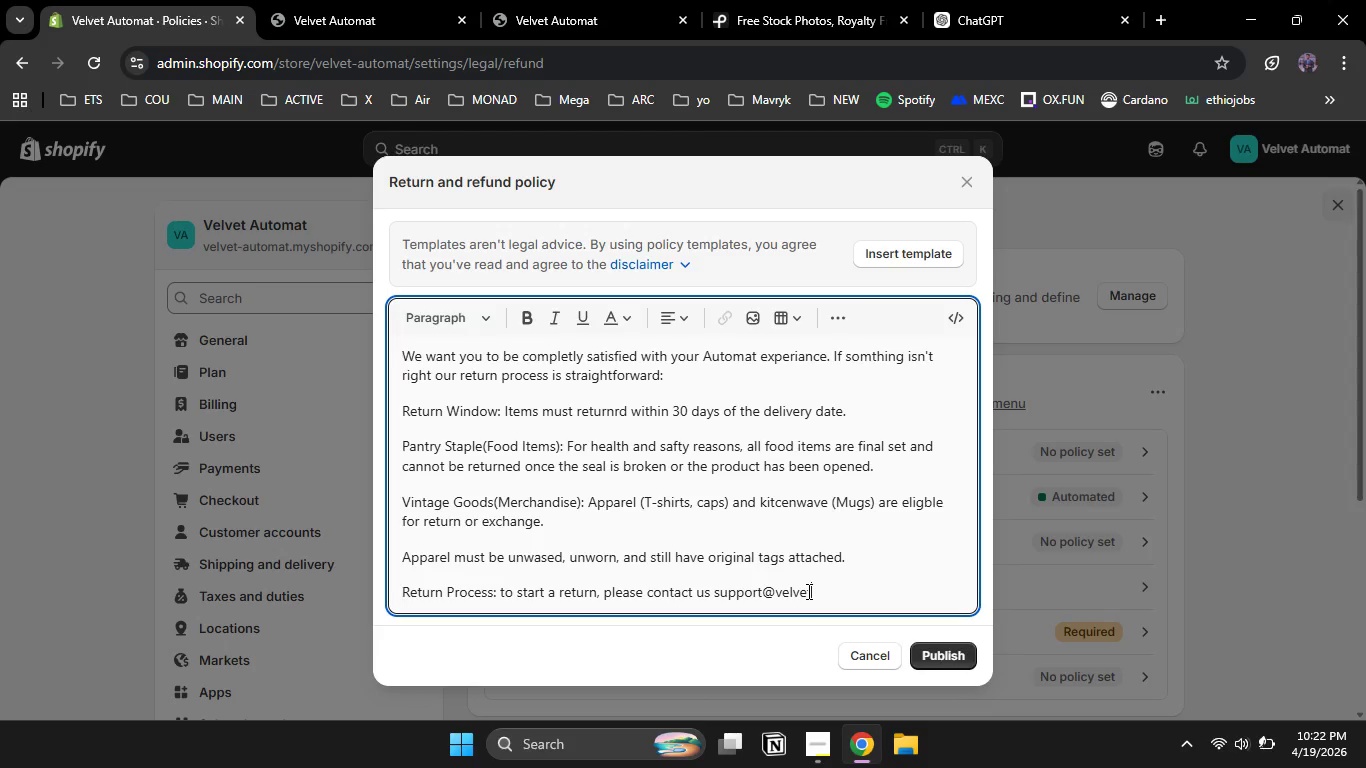 
type(automat.com with your order number. Once )
 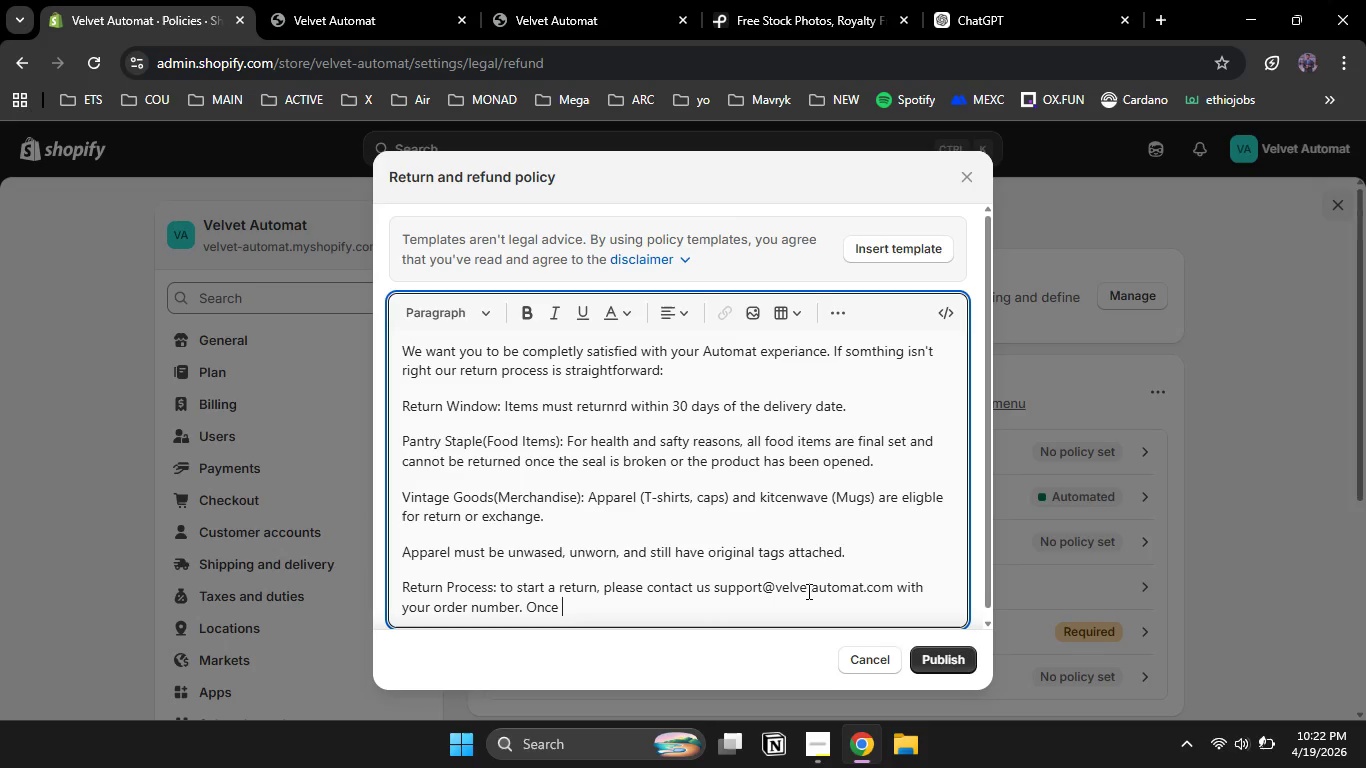 
wait(18.01)
 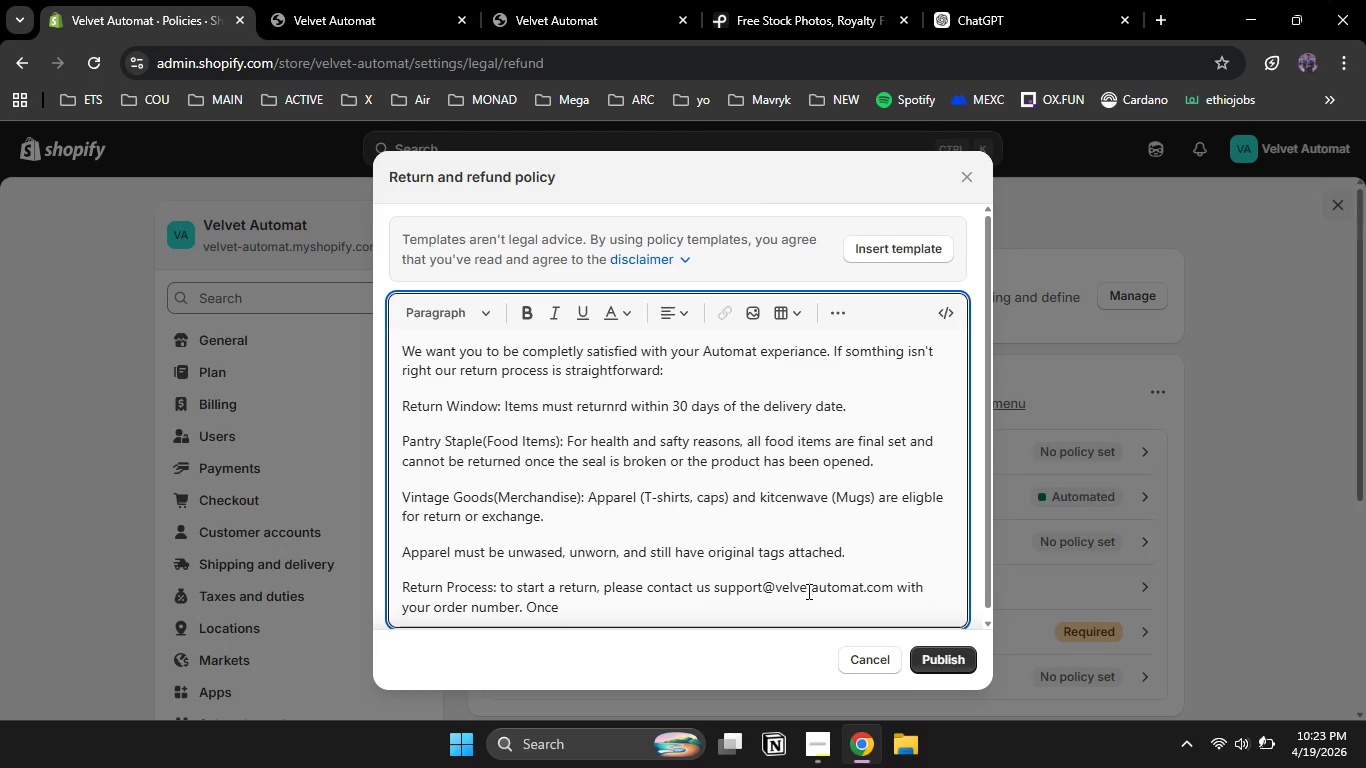 
left_click_drag(start_coordinate=[989, 524], to_coordinate=[984, 622])
 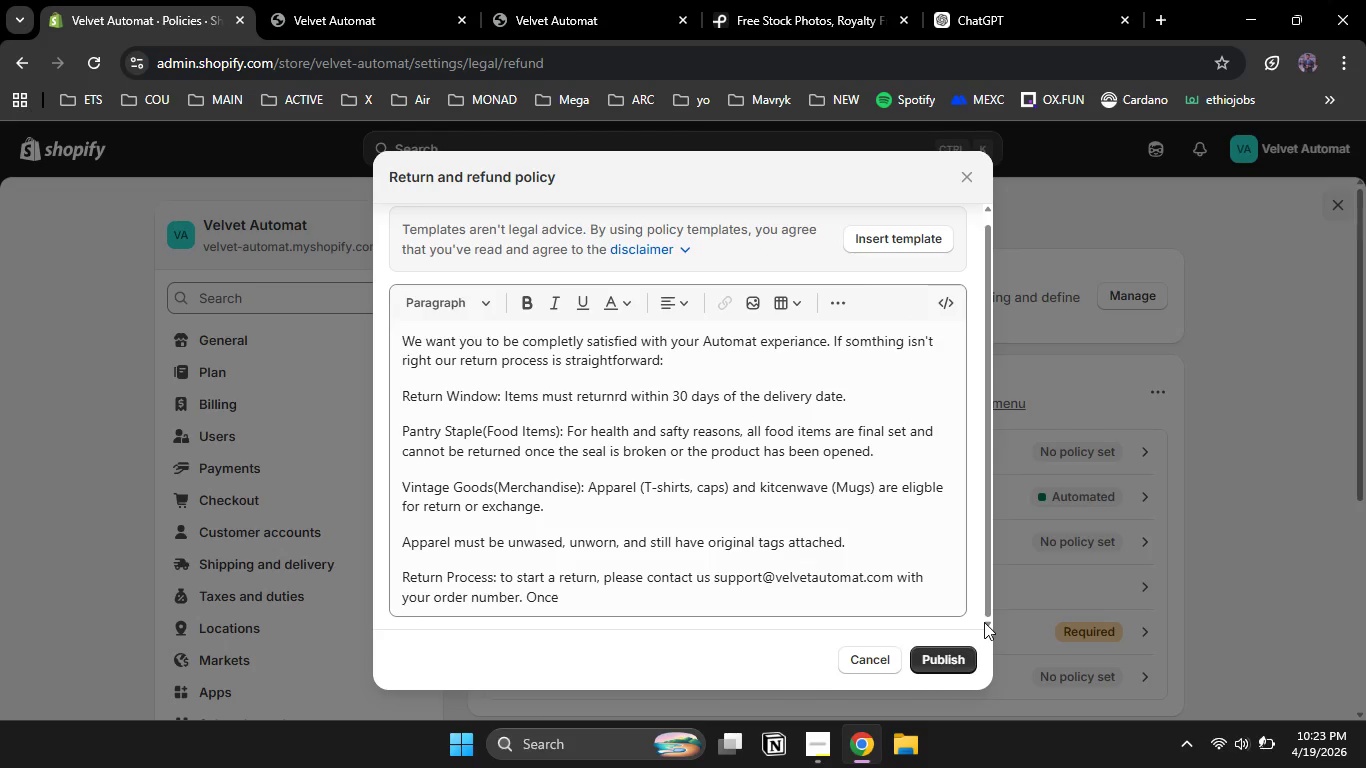 
wait(5.56)
 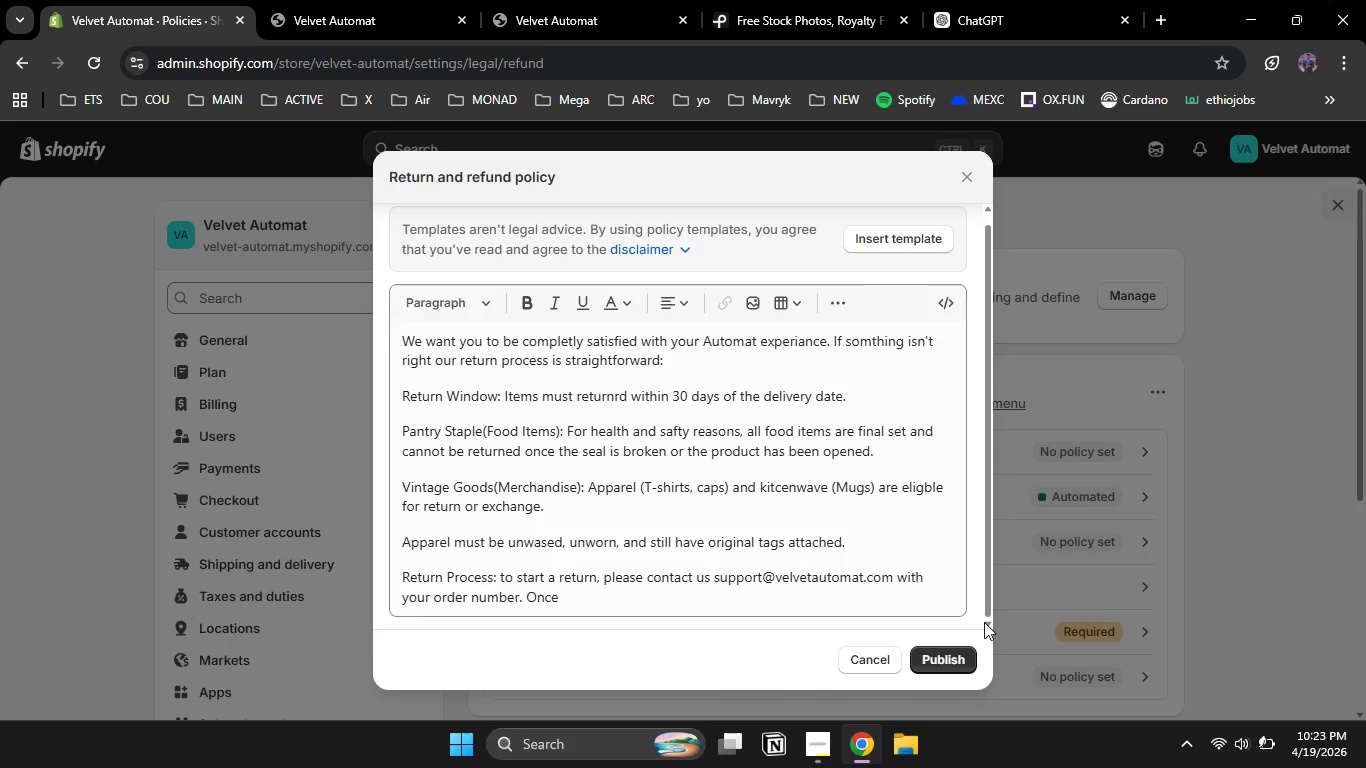 
type(your return is received and inspected your re)
 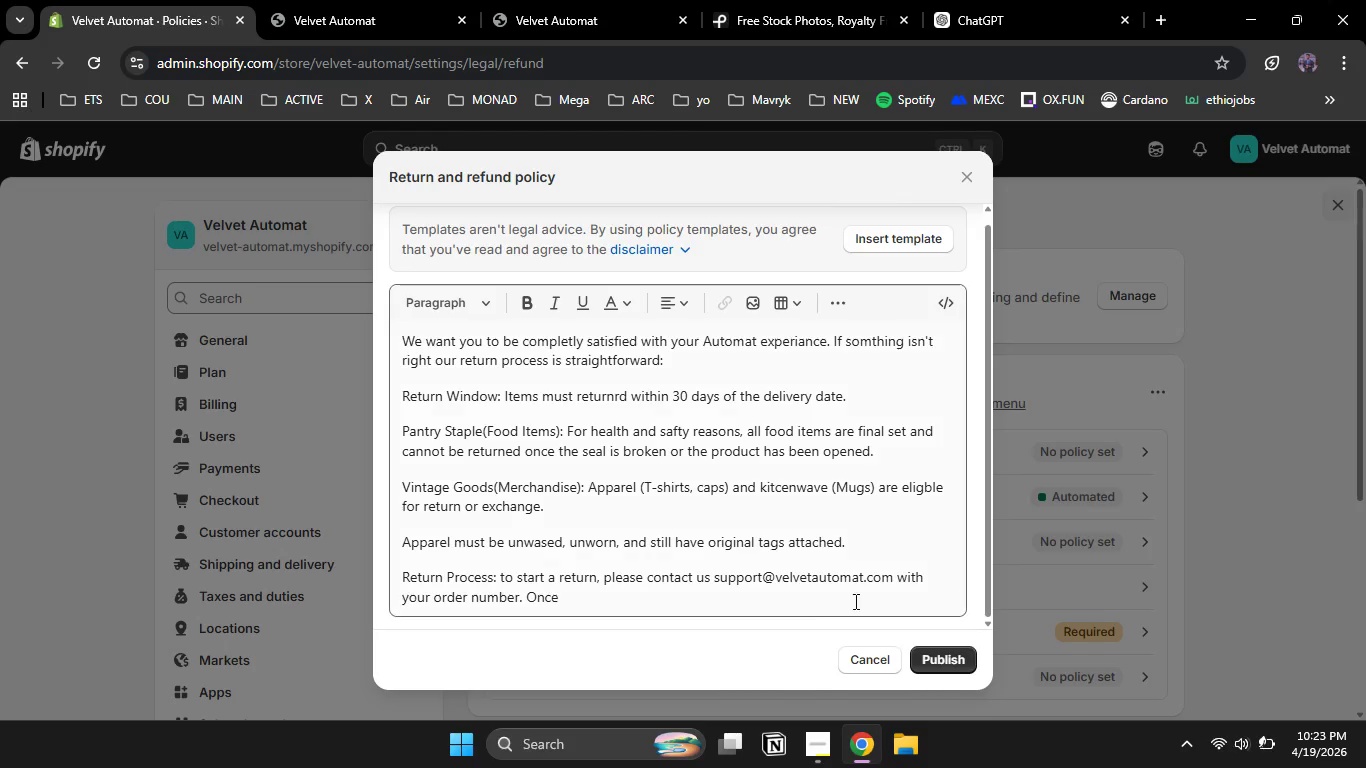 
wait(13.19)
 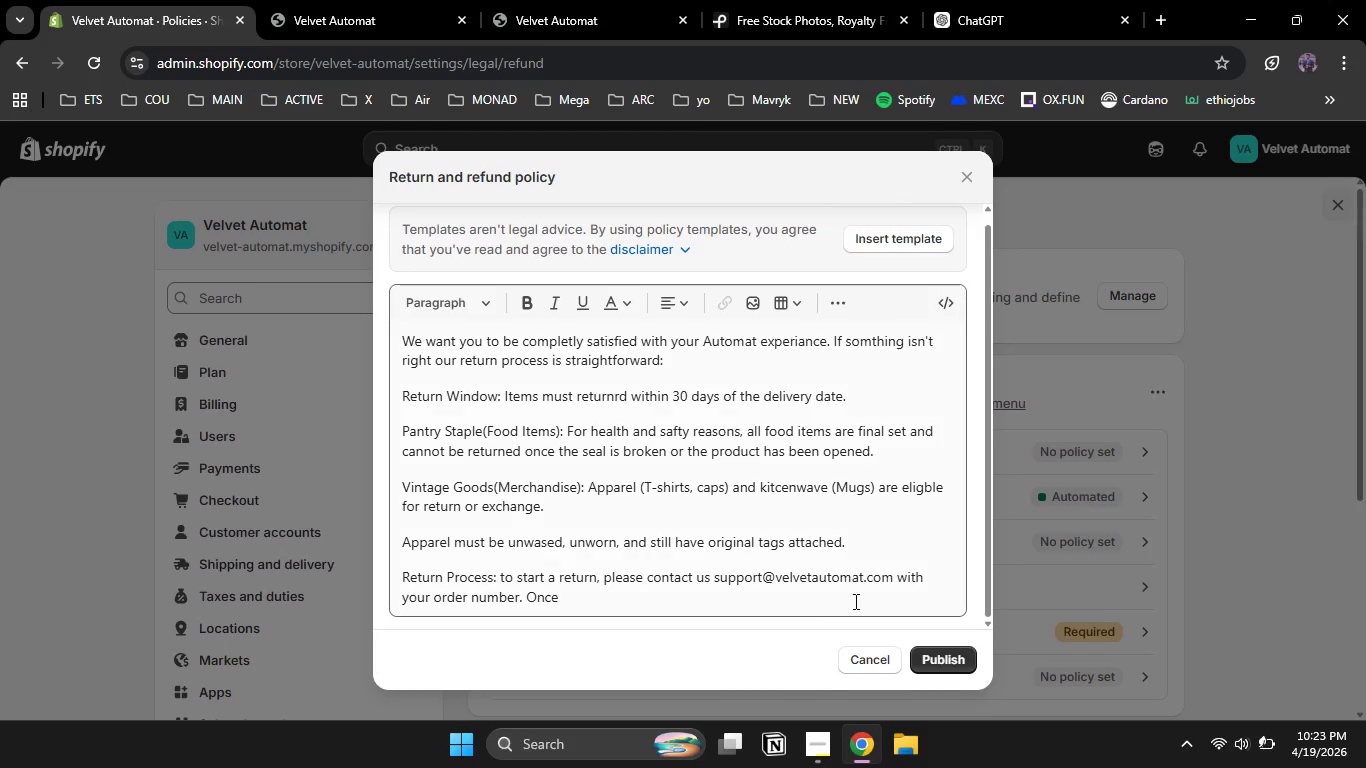 
type(your retue)
key(Backspace)
type(rn is accepted, we will send you aa)
key(Backspace)
type( return )
 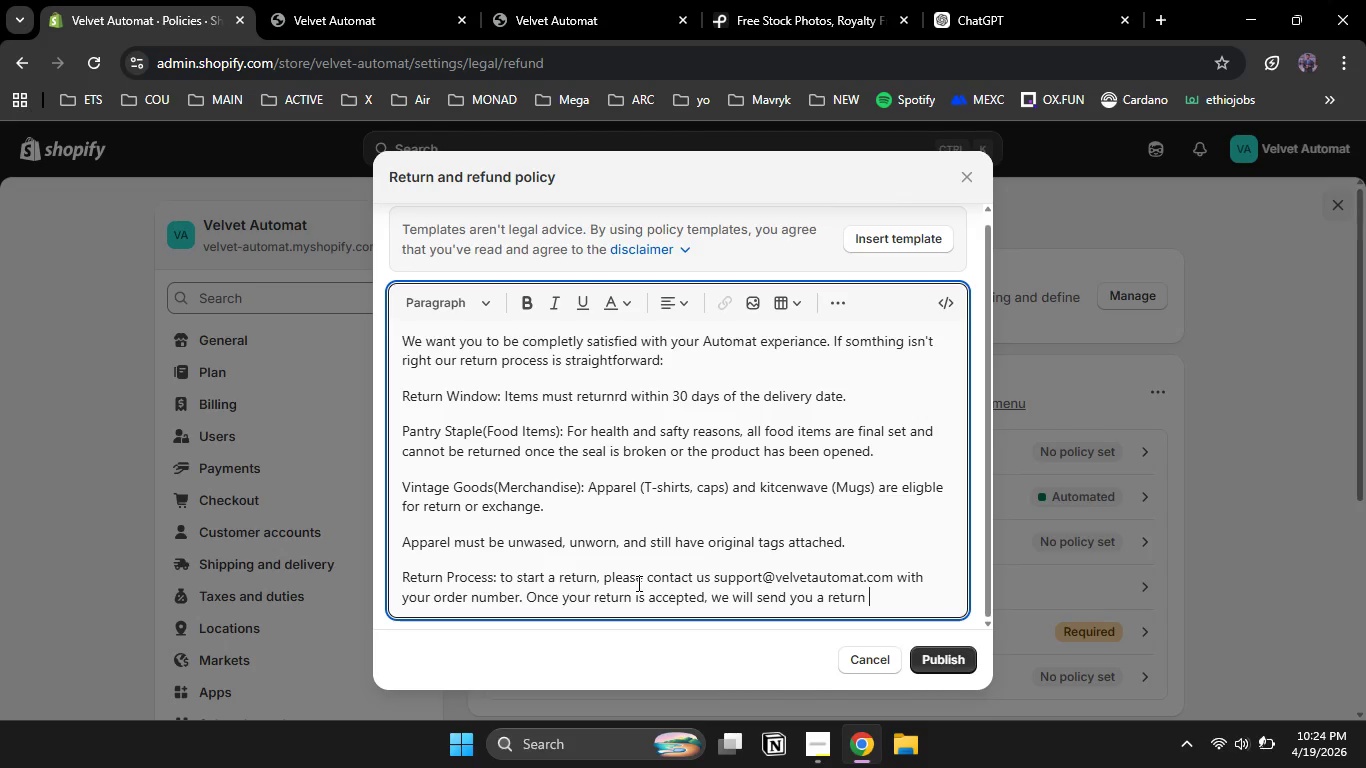 
type(shipping label and instructions on how and where to e)
key(Backspace)
type(senf [NumLock][NumLock]d )
key(Backspace)
key(Backspace)
key(Backspace)
key(Backspace)
type(d your package.)
 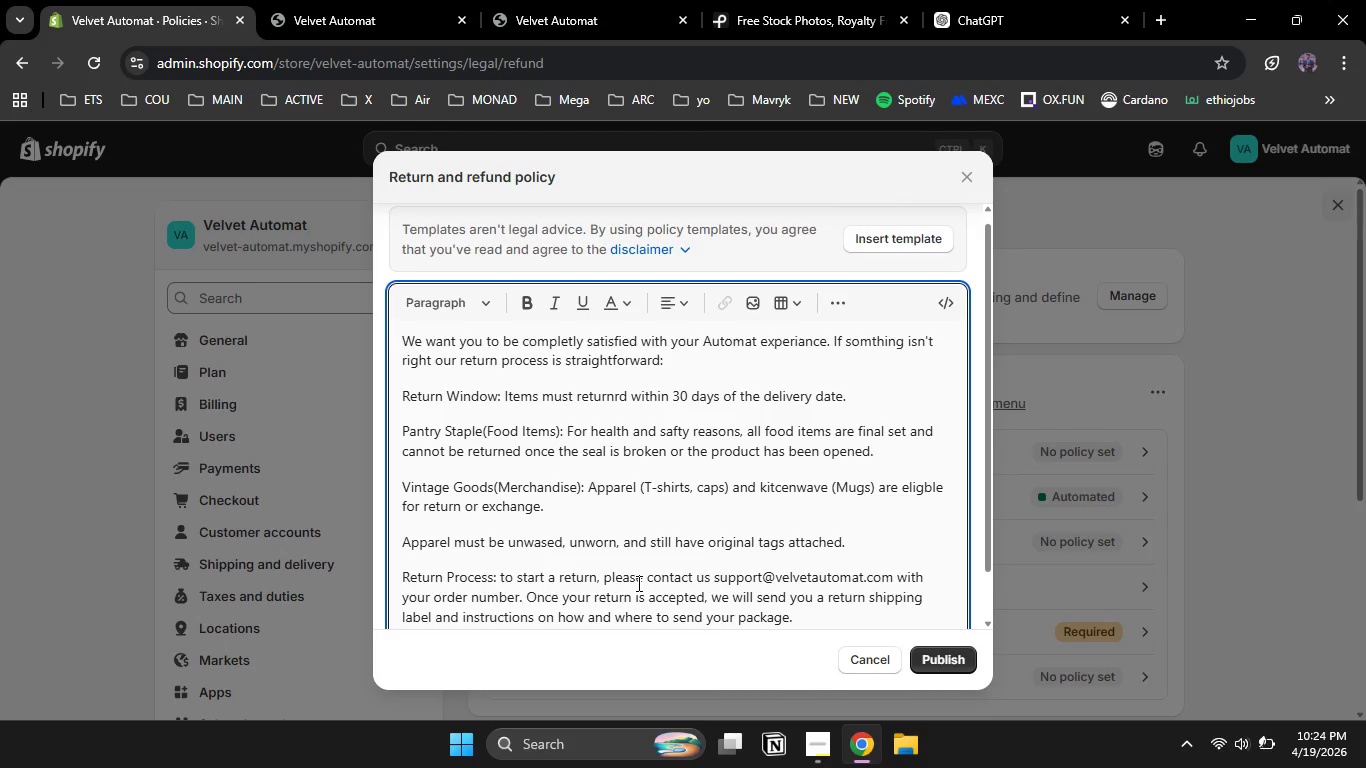 
key(Enter)
 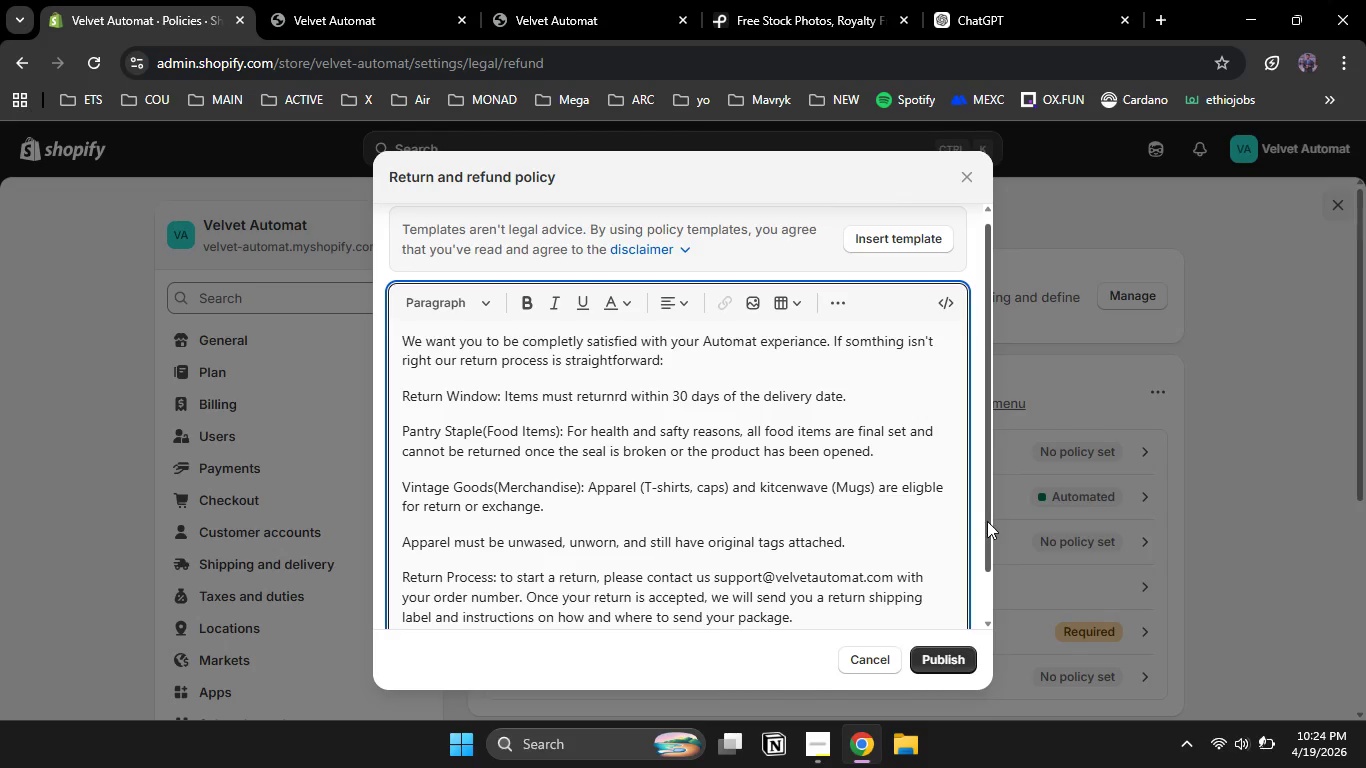 
left_click_drag(start_coordinate=[987, 521], to_coordinate=[977, 645])
 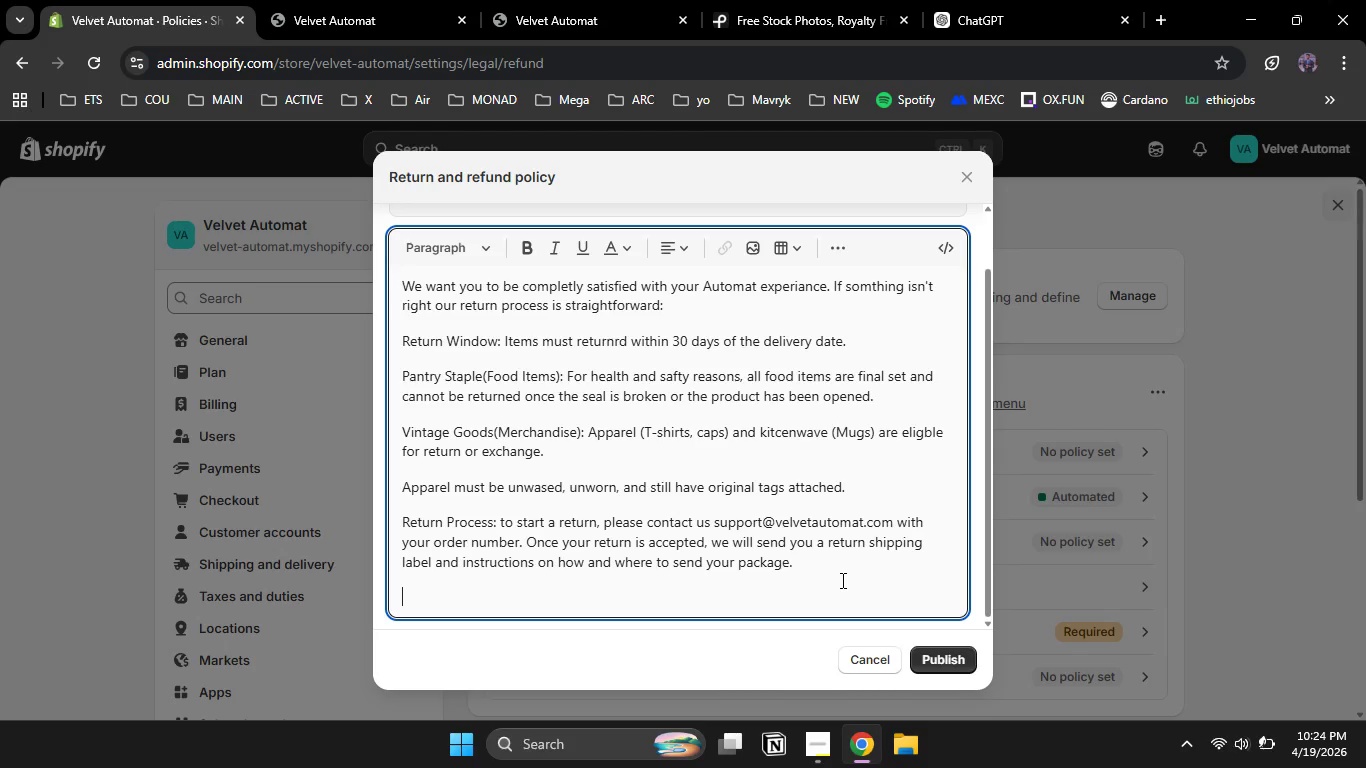 
left_click([841, 580])
 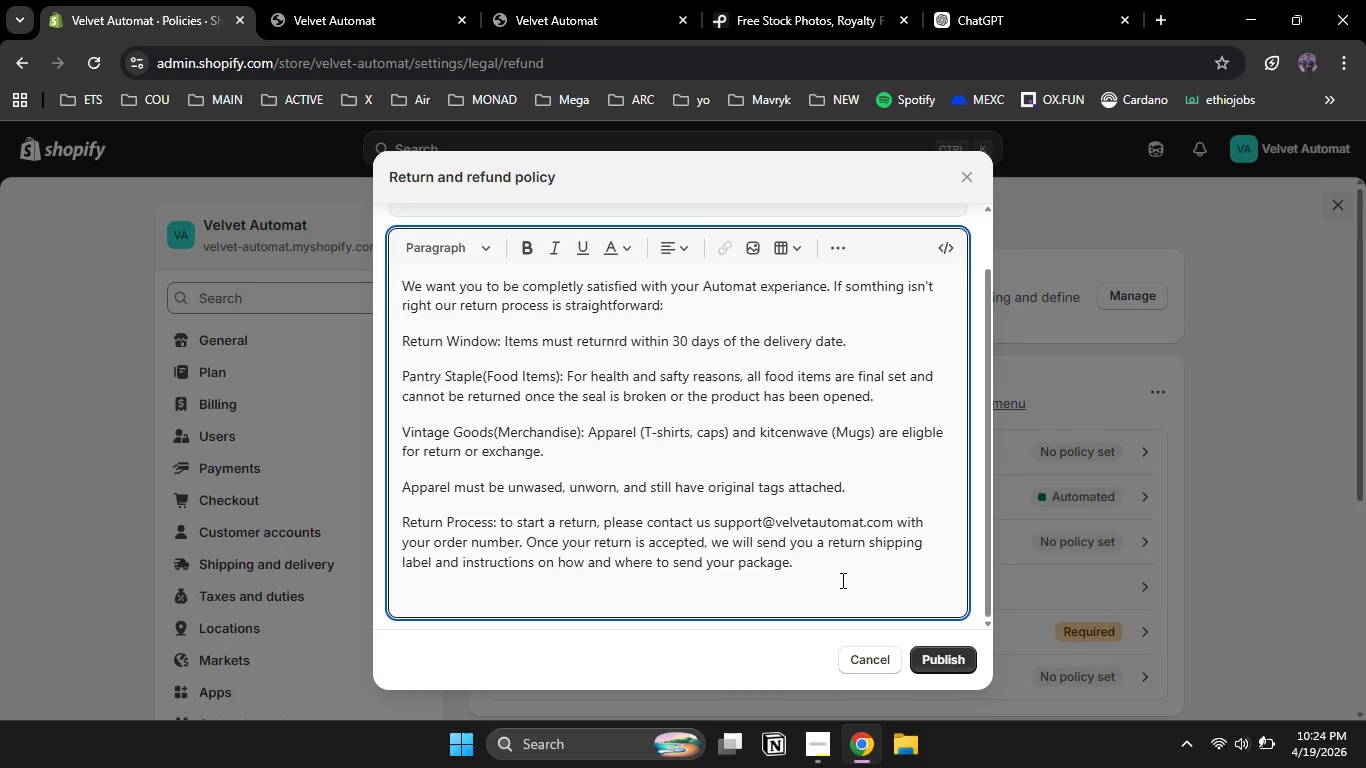 
type(Refunds)